 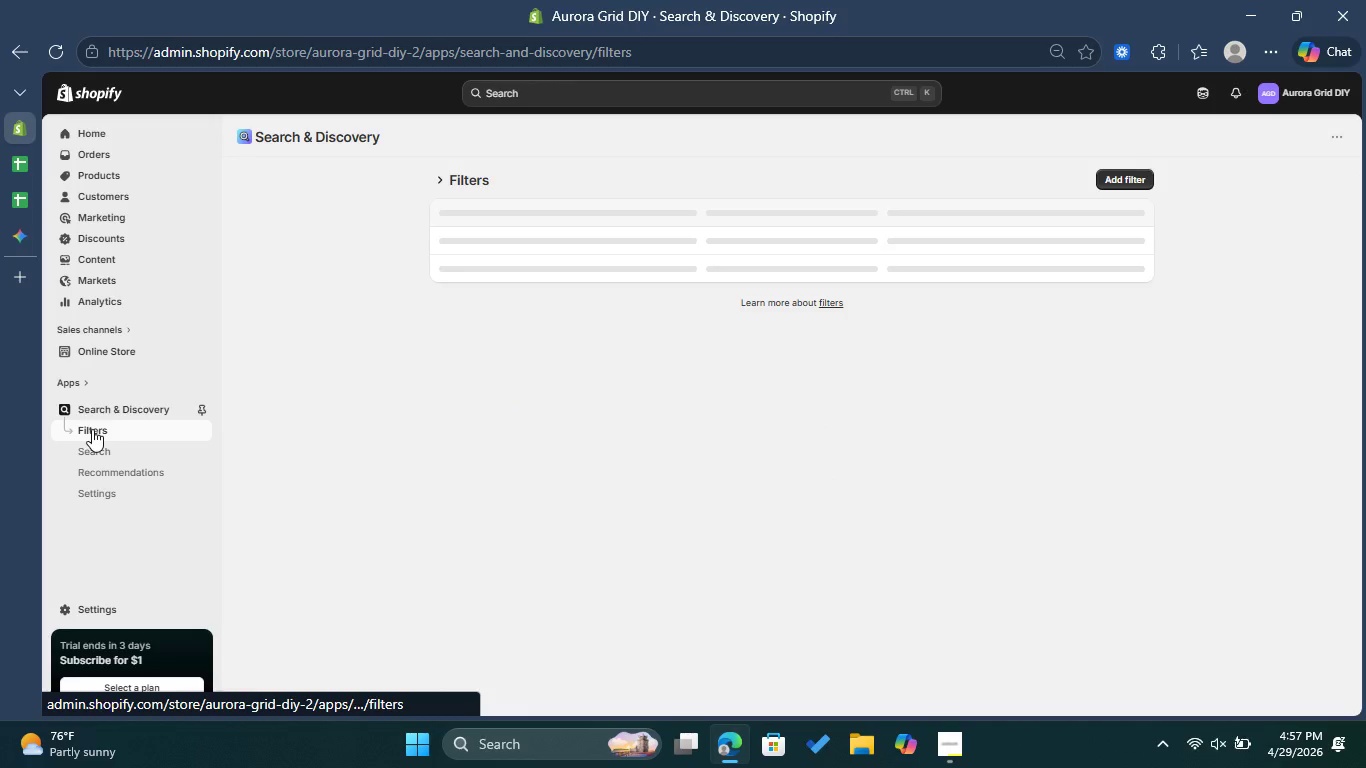 
left_click([1127, 177])
 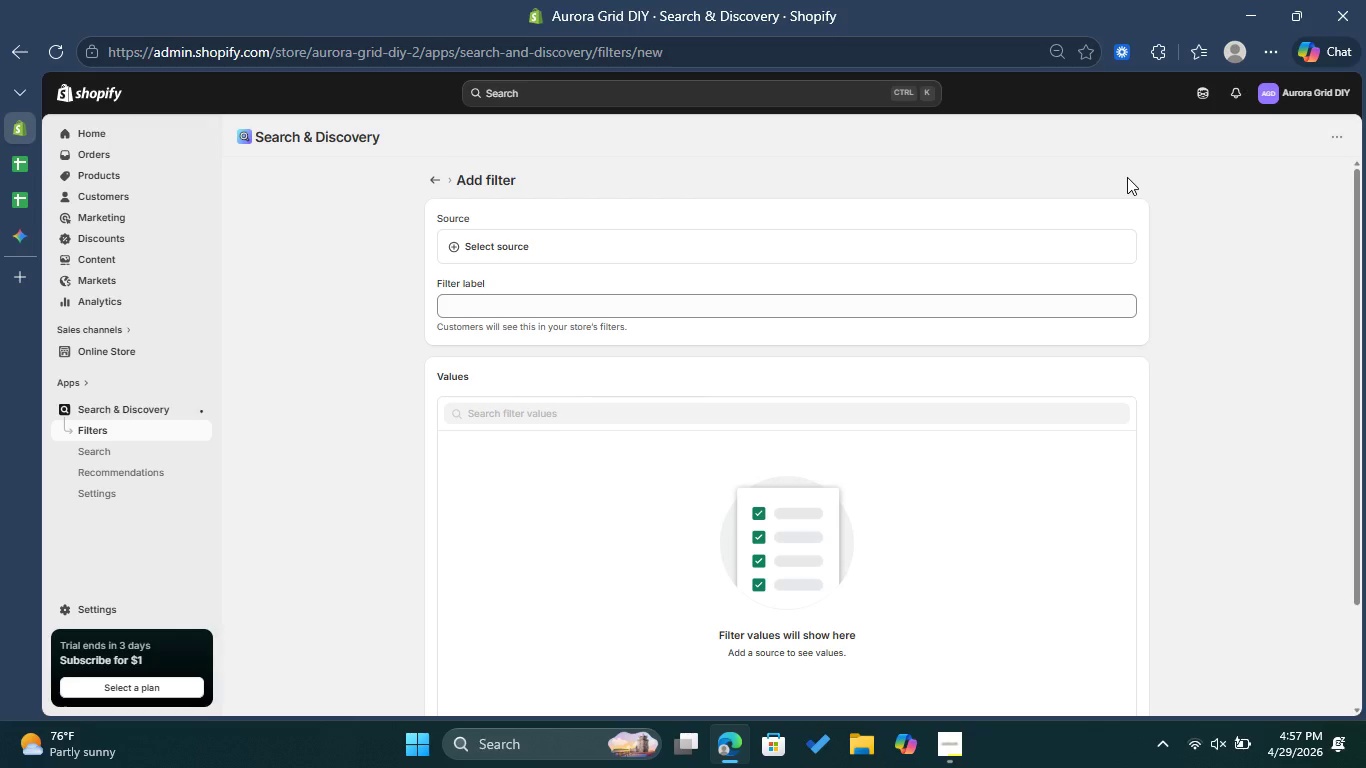 
wait(26.94)
 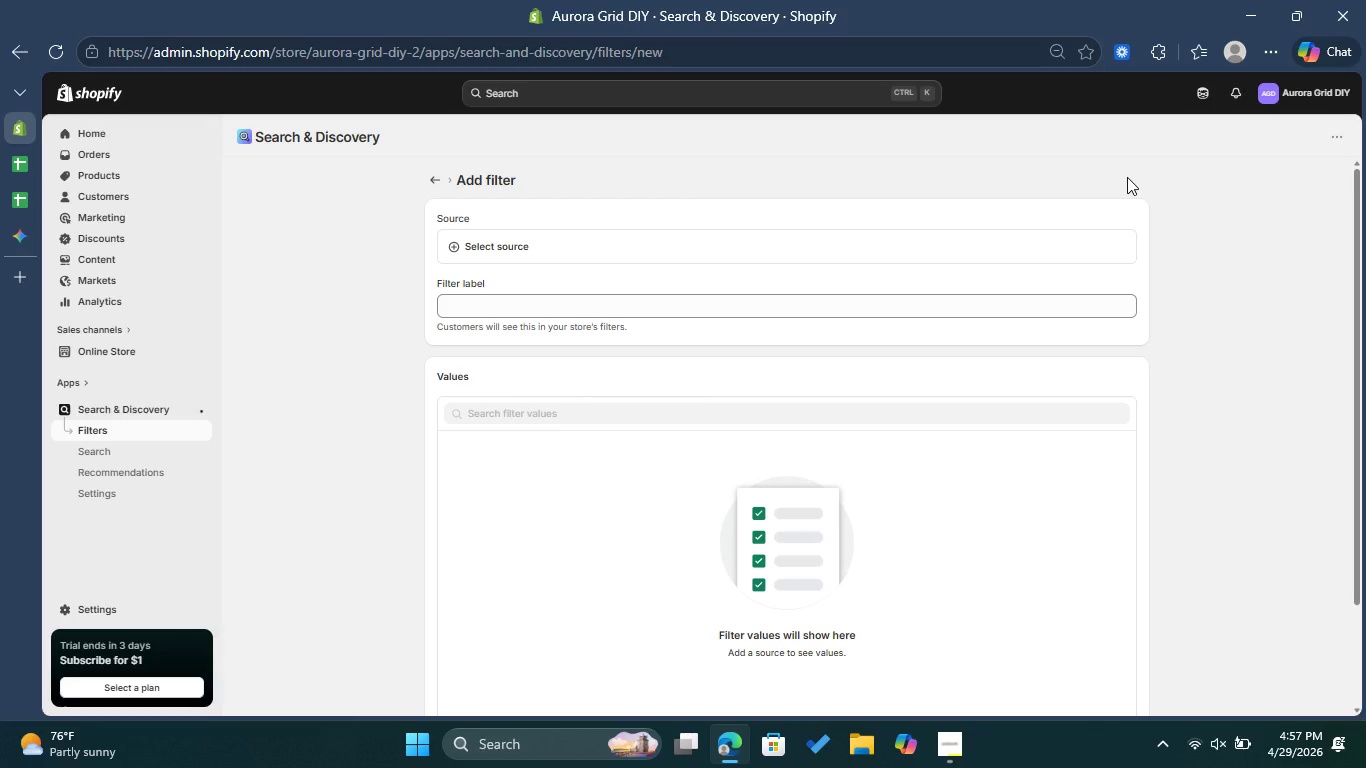 
left_click([579, 256])
 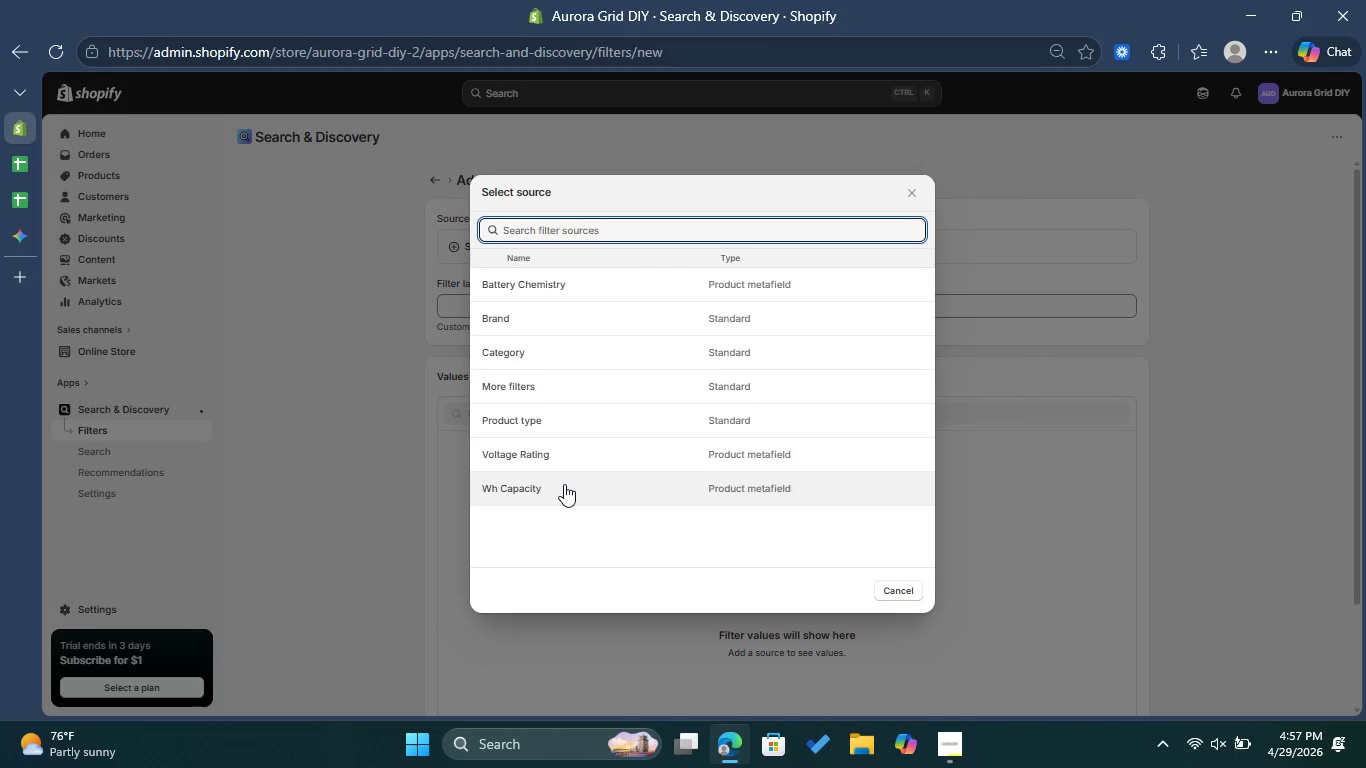 
left_click([545, 451])
 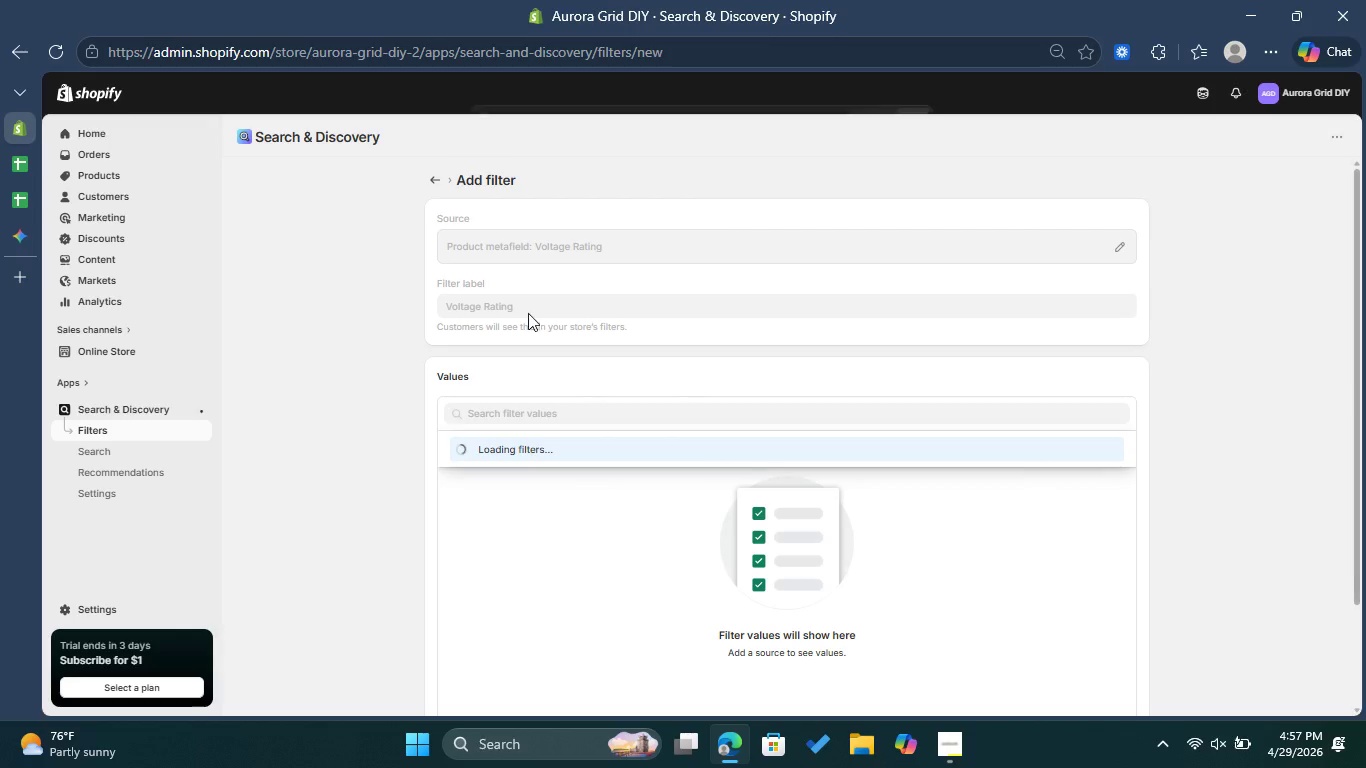 
mouse_move([536, 289])
 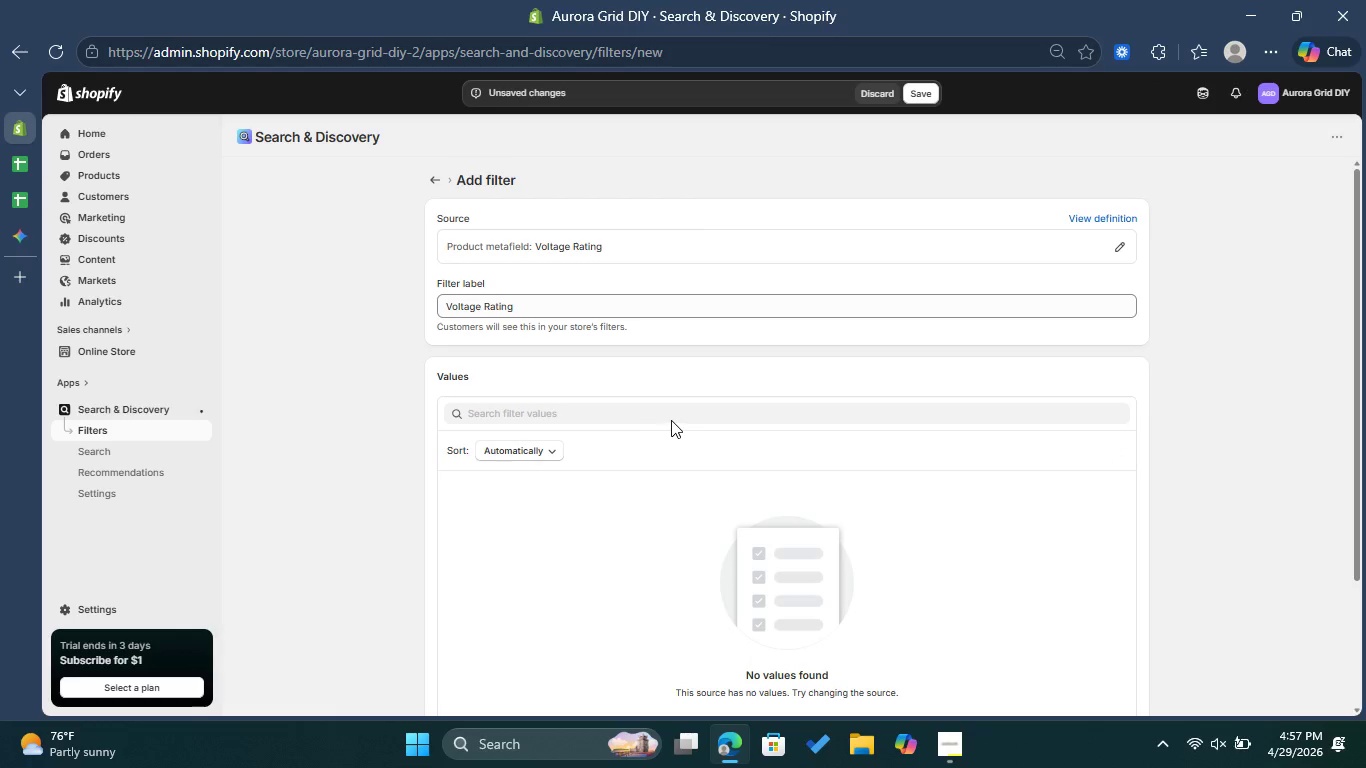 
scroll: coordinate [782, 400], scroll_direction: down, amount: 3.0
 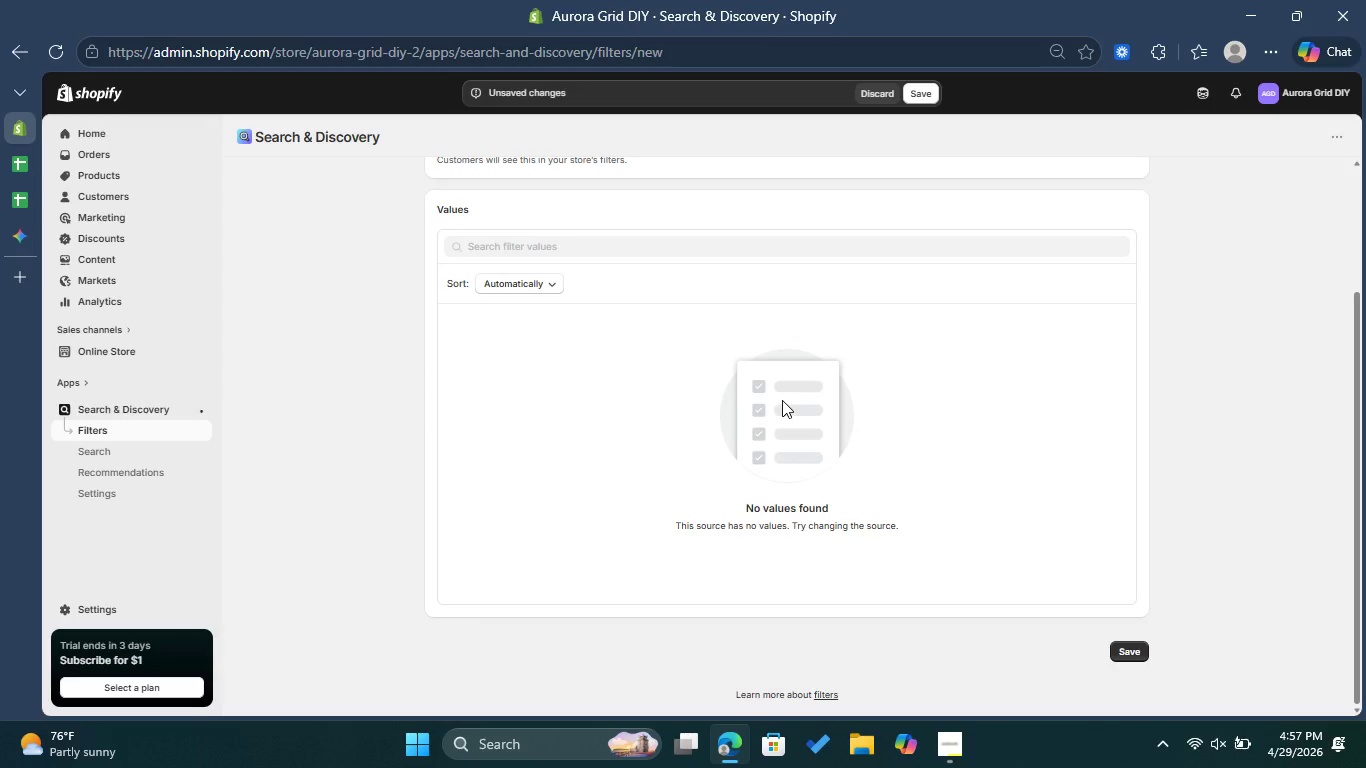 
scroll: coordinate [782, 400], scroll_direction: up, amount: 2.0
 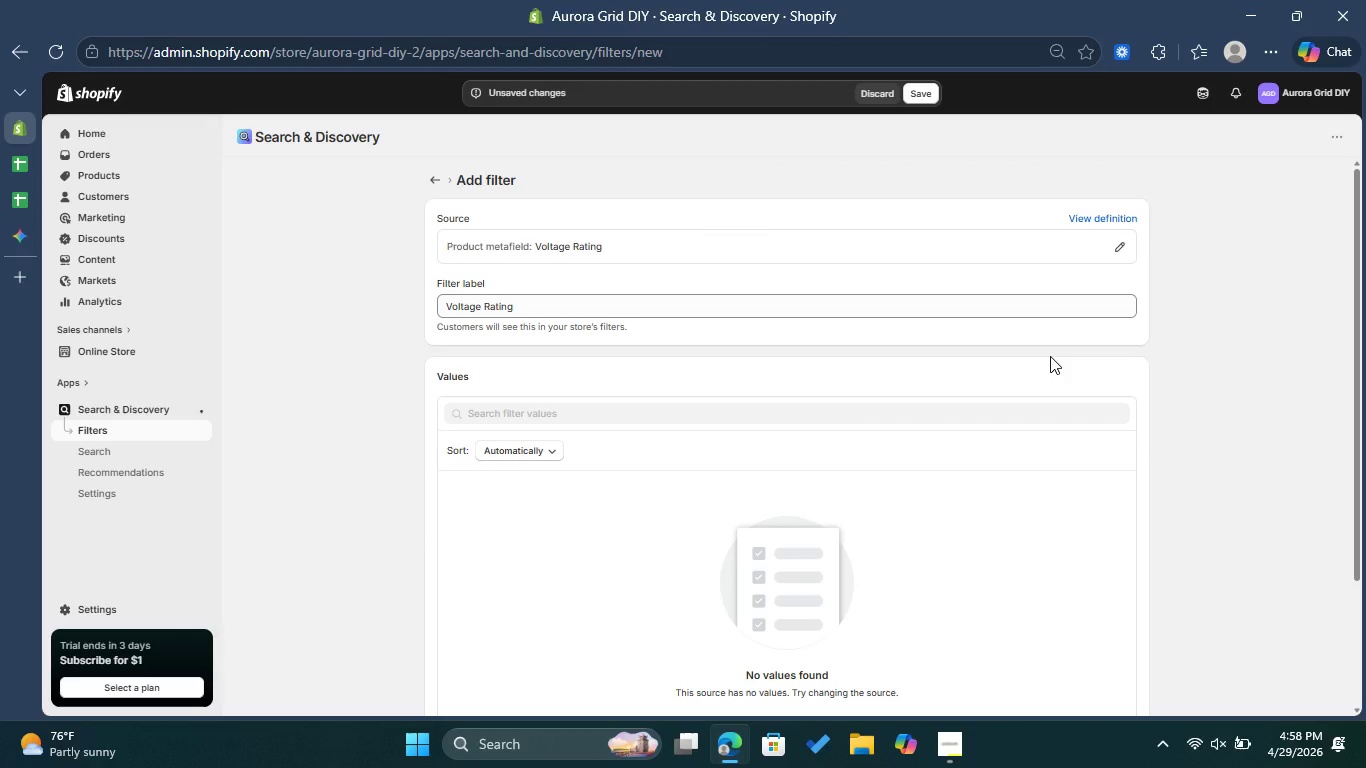 
left_click([1119, 249])
 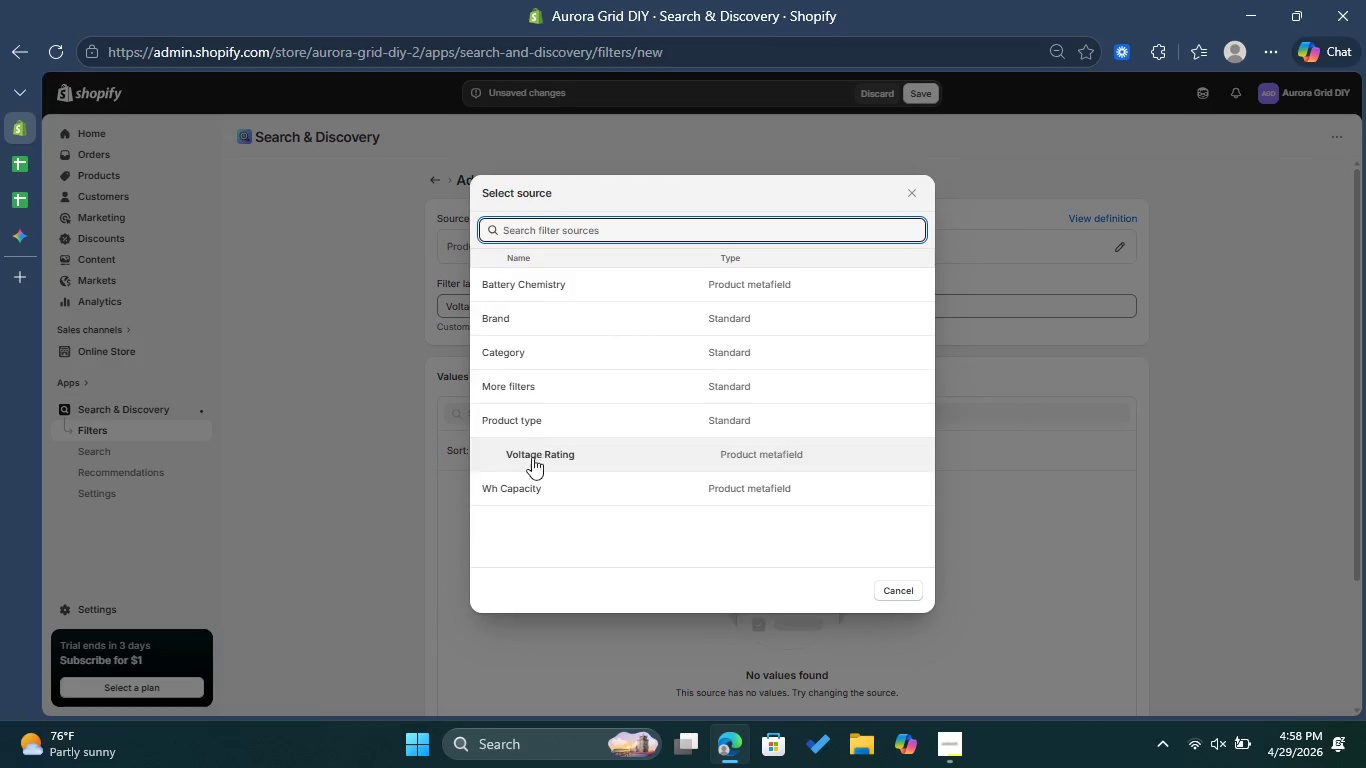 
left_click([524, 477])
 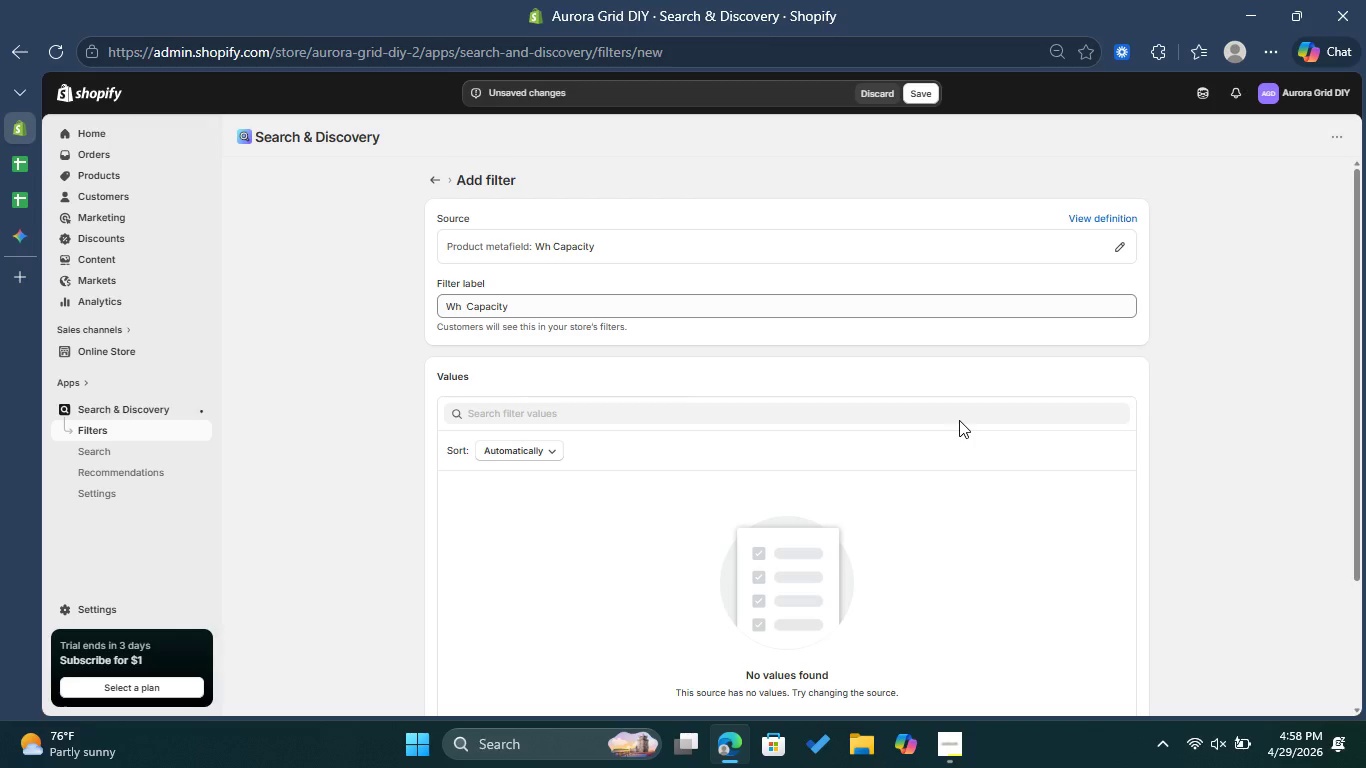 
wait(9.8)
 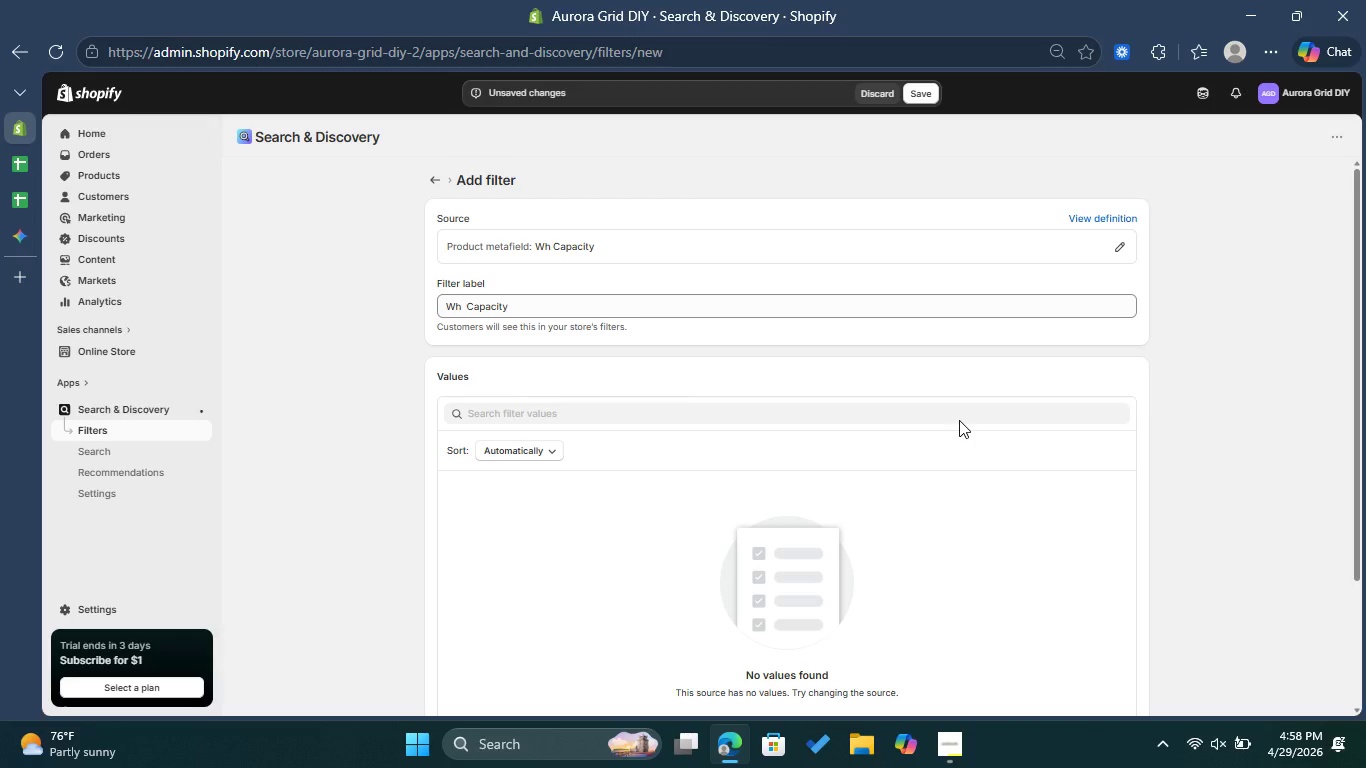 
scroll: coordinate [893, 443], scroll_direction: down, amount: 1.0
 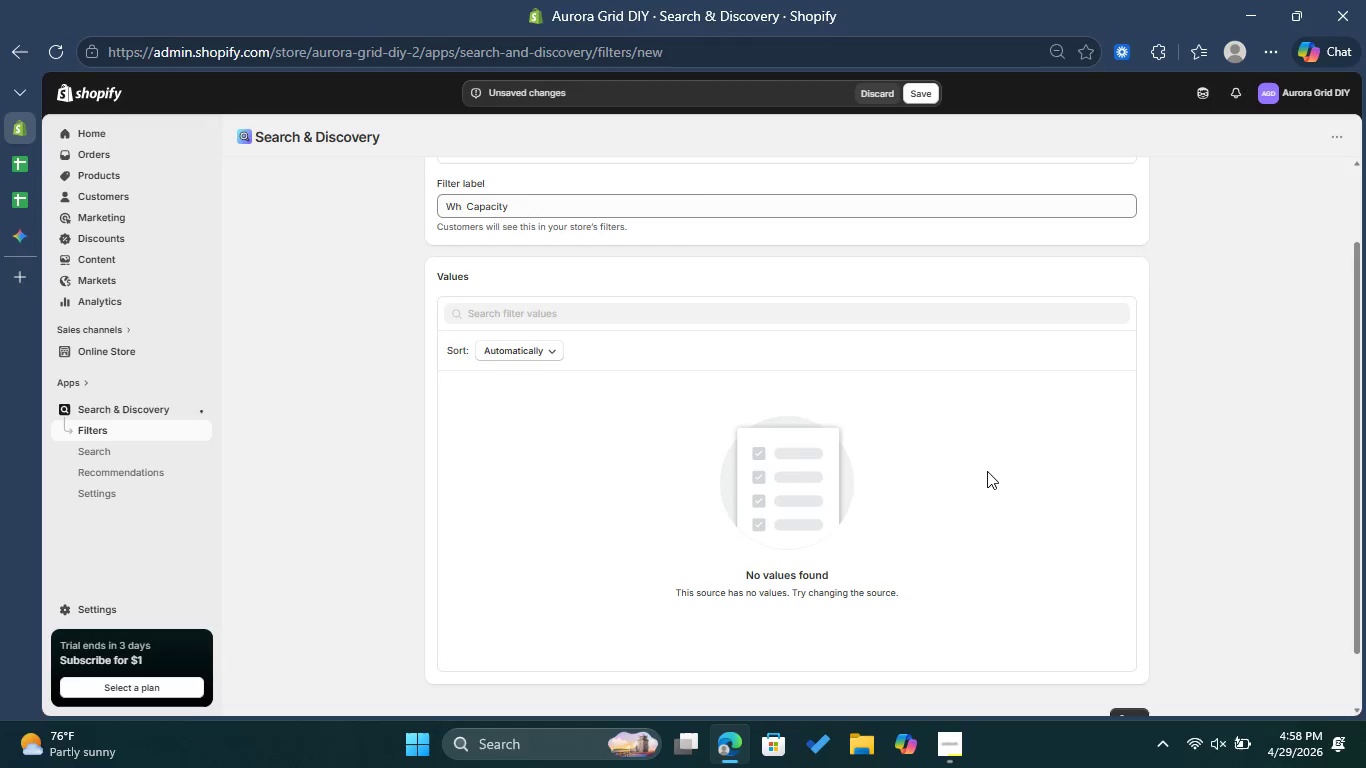 
wait(10.64)
 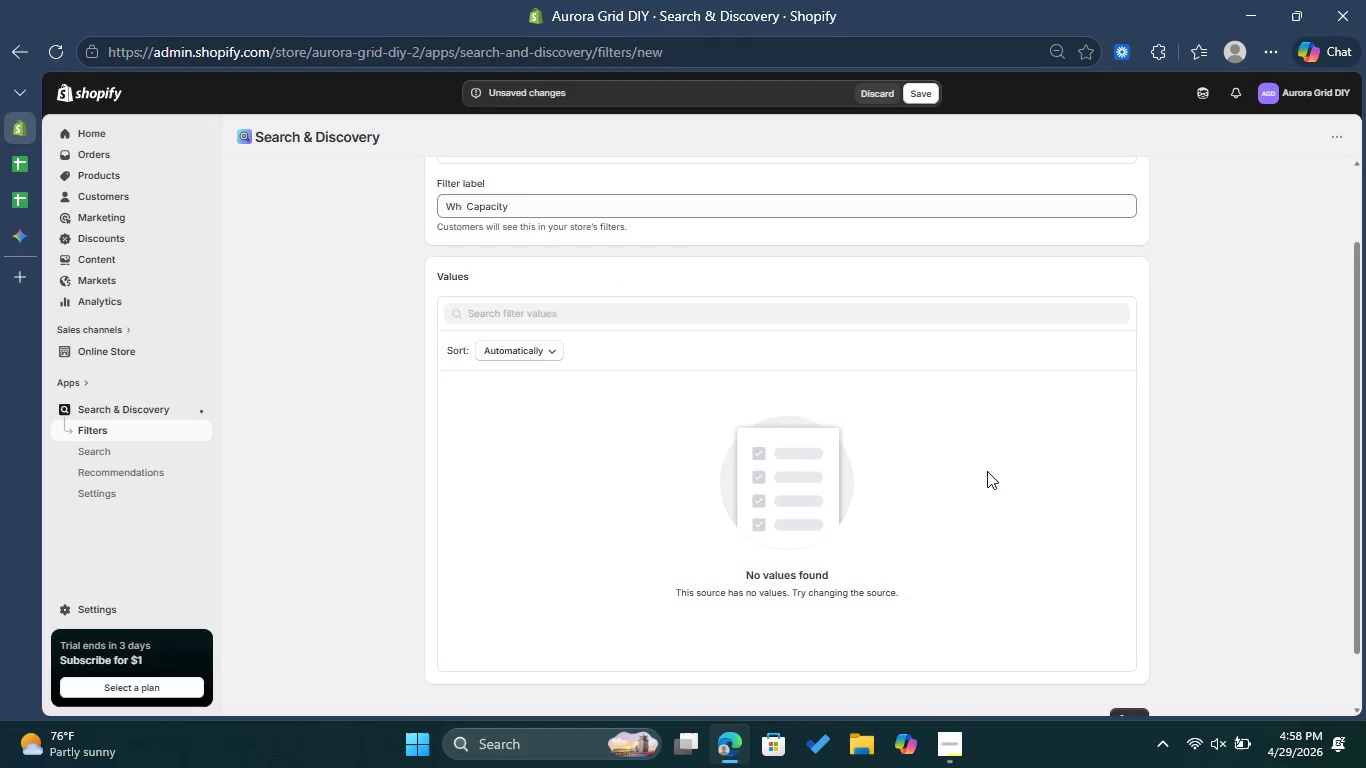 
scroll: coordinate [544, 271], scroll_direction: up, amount: 1.0
 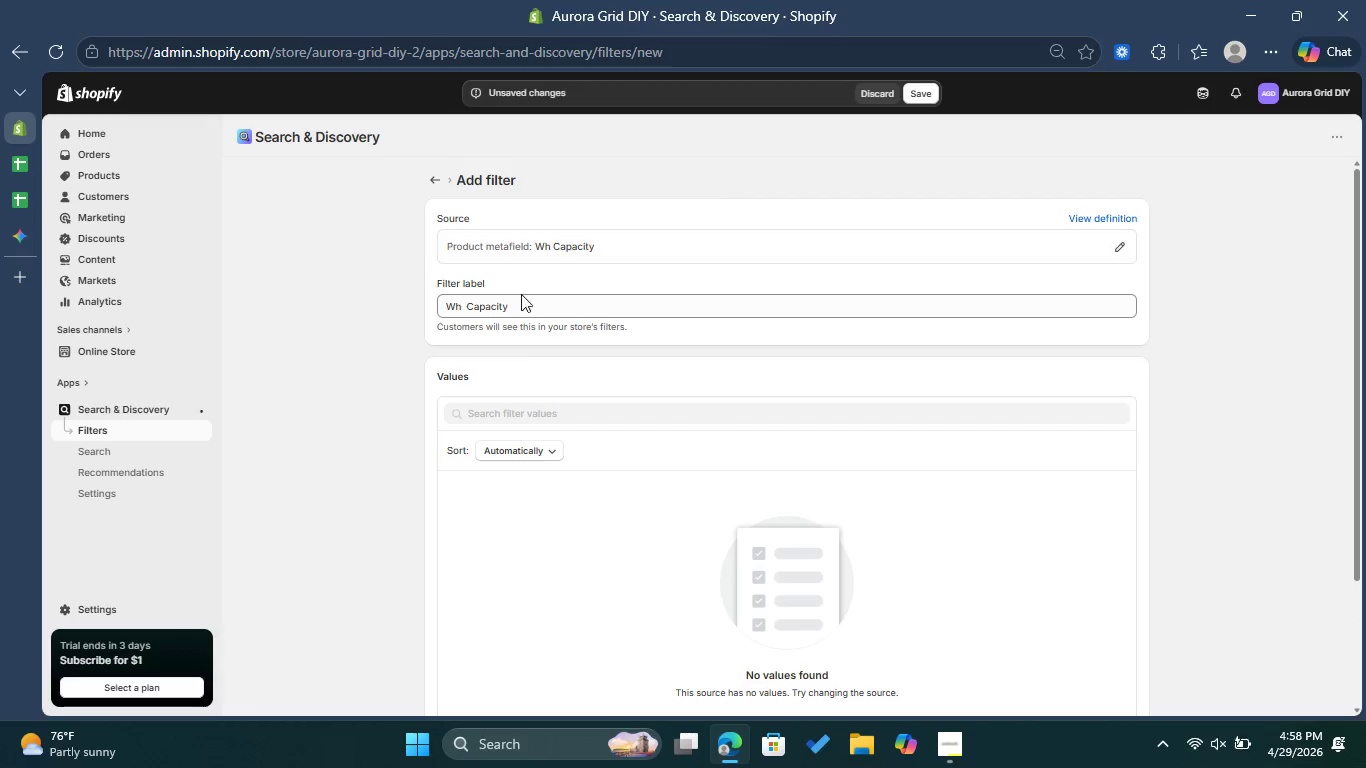 
left_click([518, 441])
 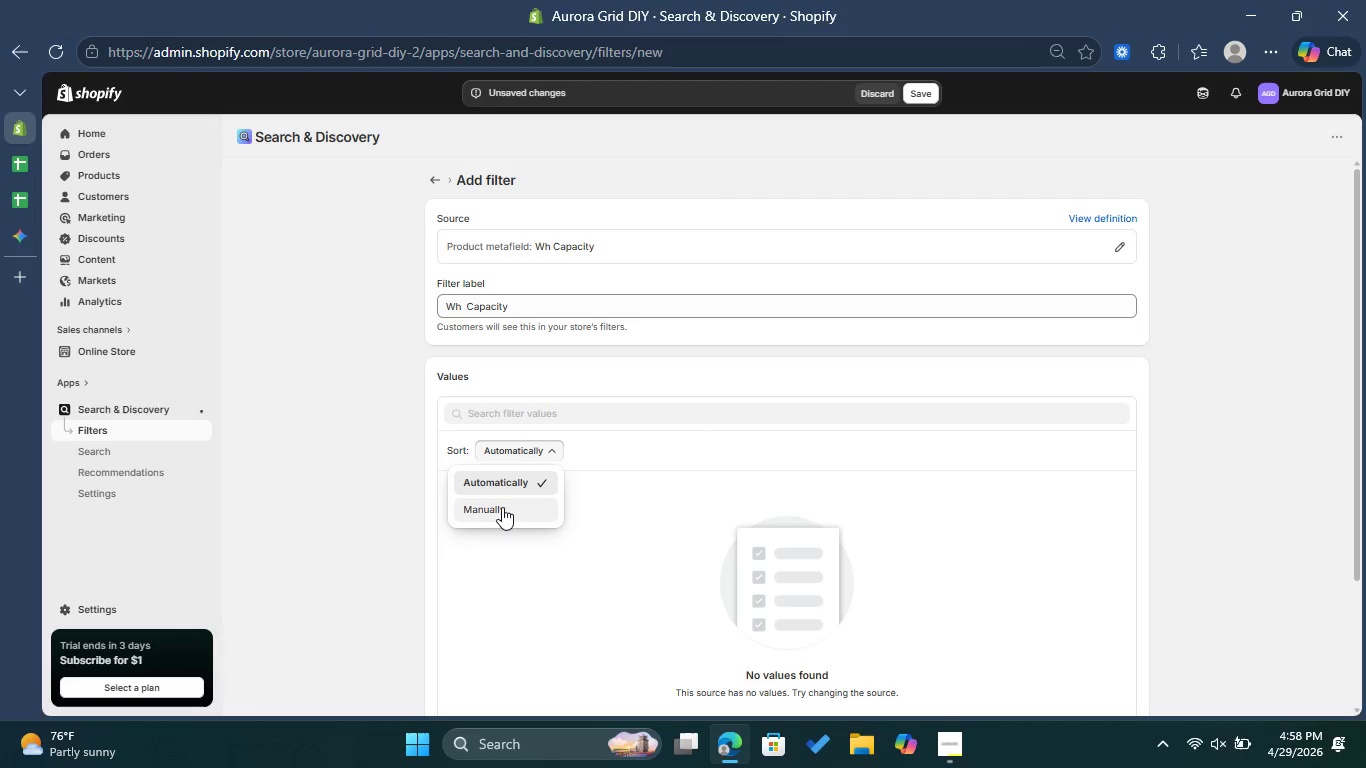 
left_click([502, 507])
 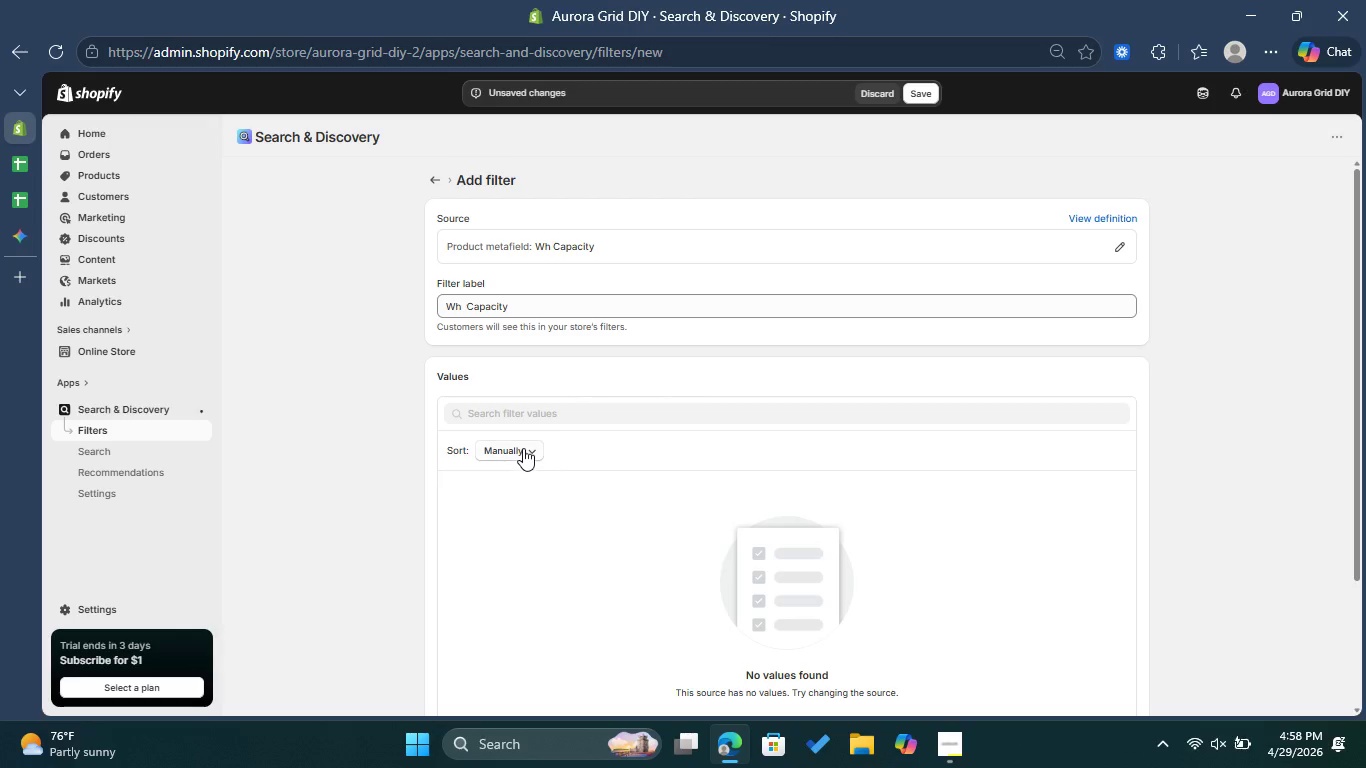 
left_click([523, 448])
 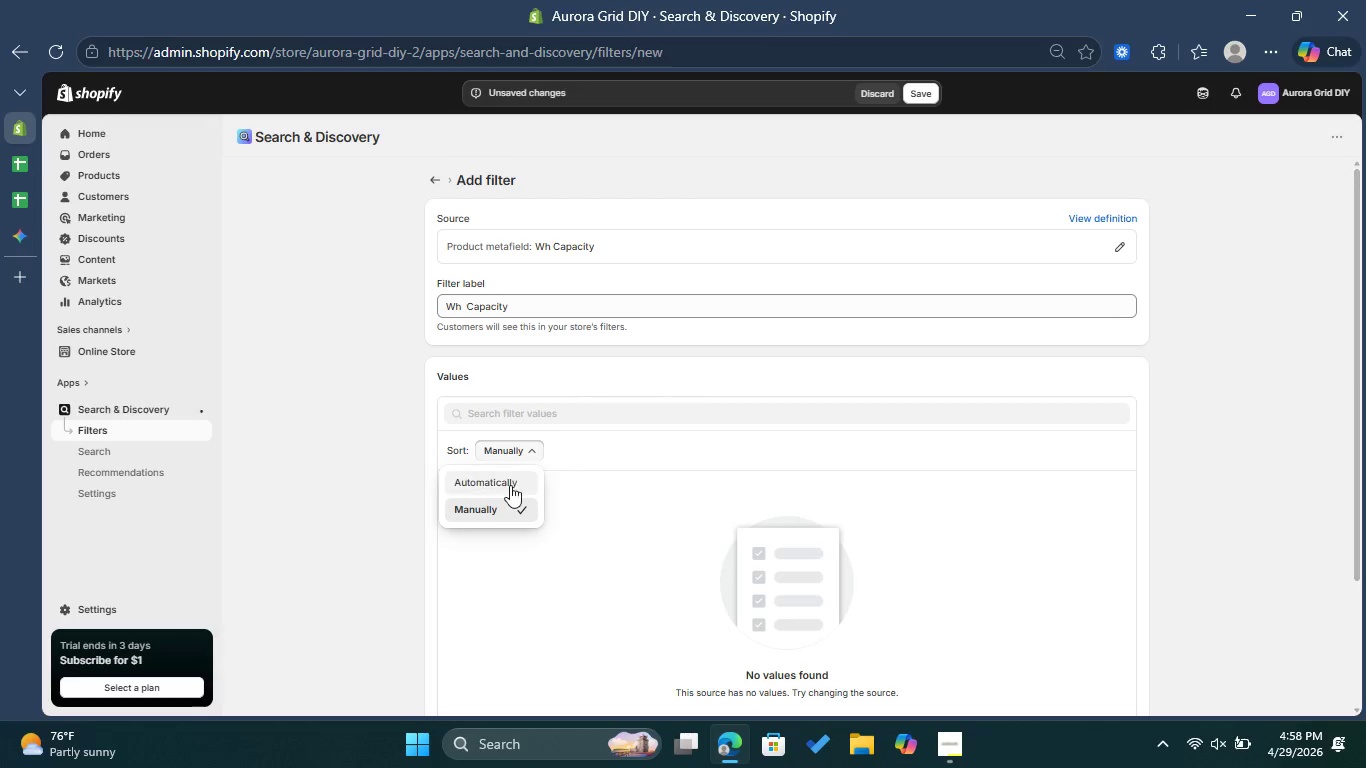 
left_click([510, 485])
 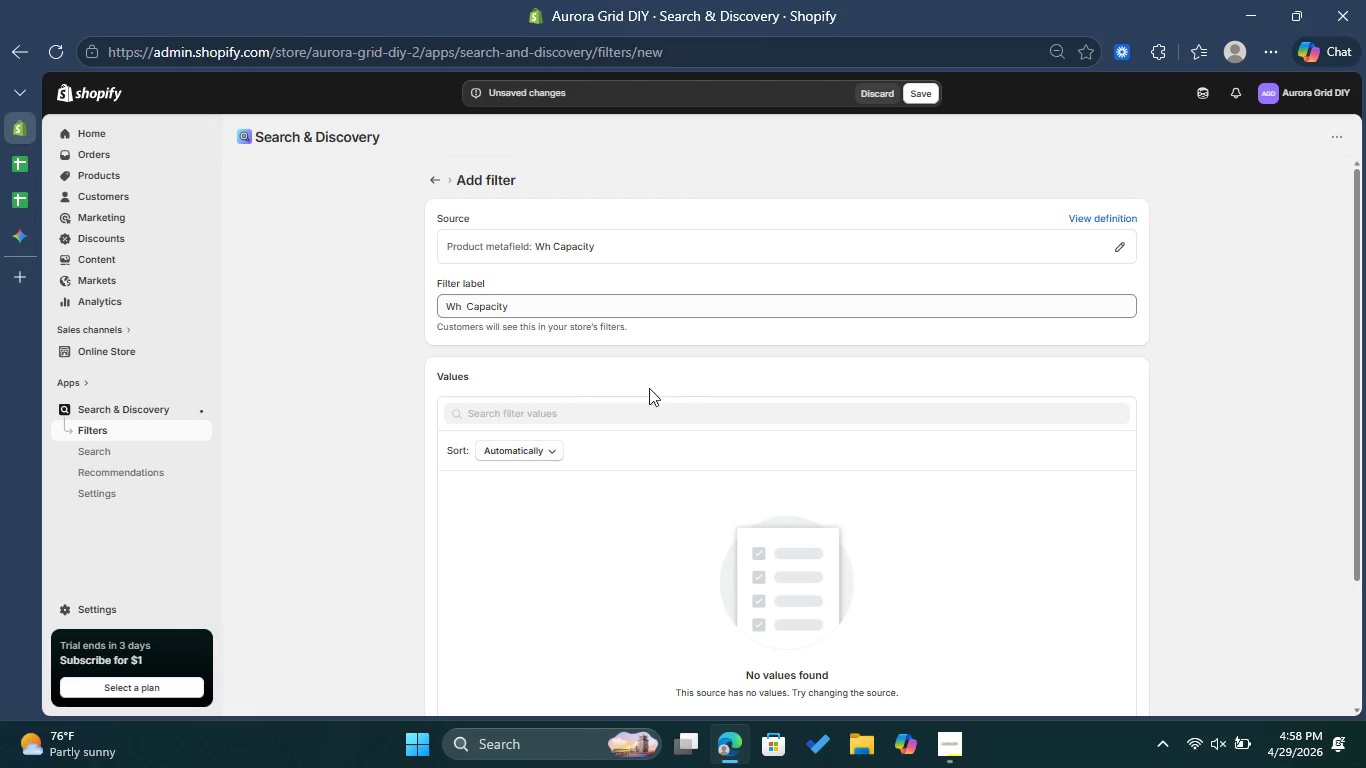 
scroll: coordinate [865, 469], scroll_direction: down, amount: 4.0
 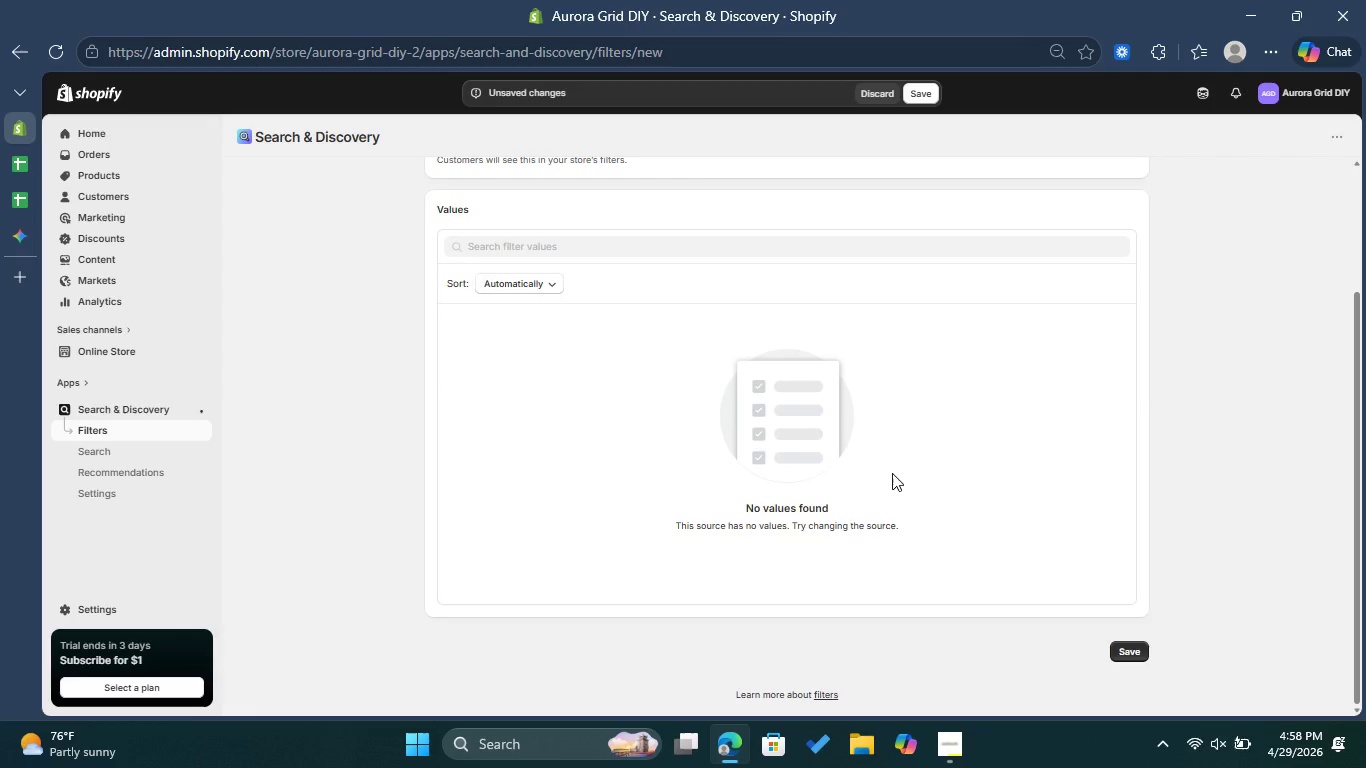 
scroll: coordinate [892, 473], scroll_direction: up, amount: 5.0
 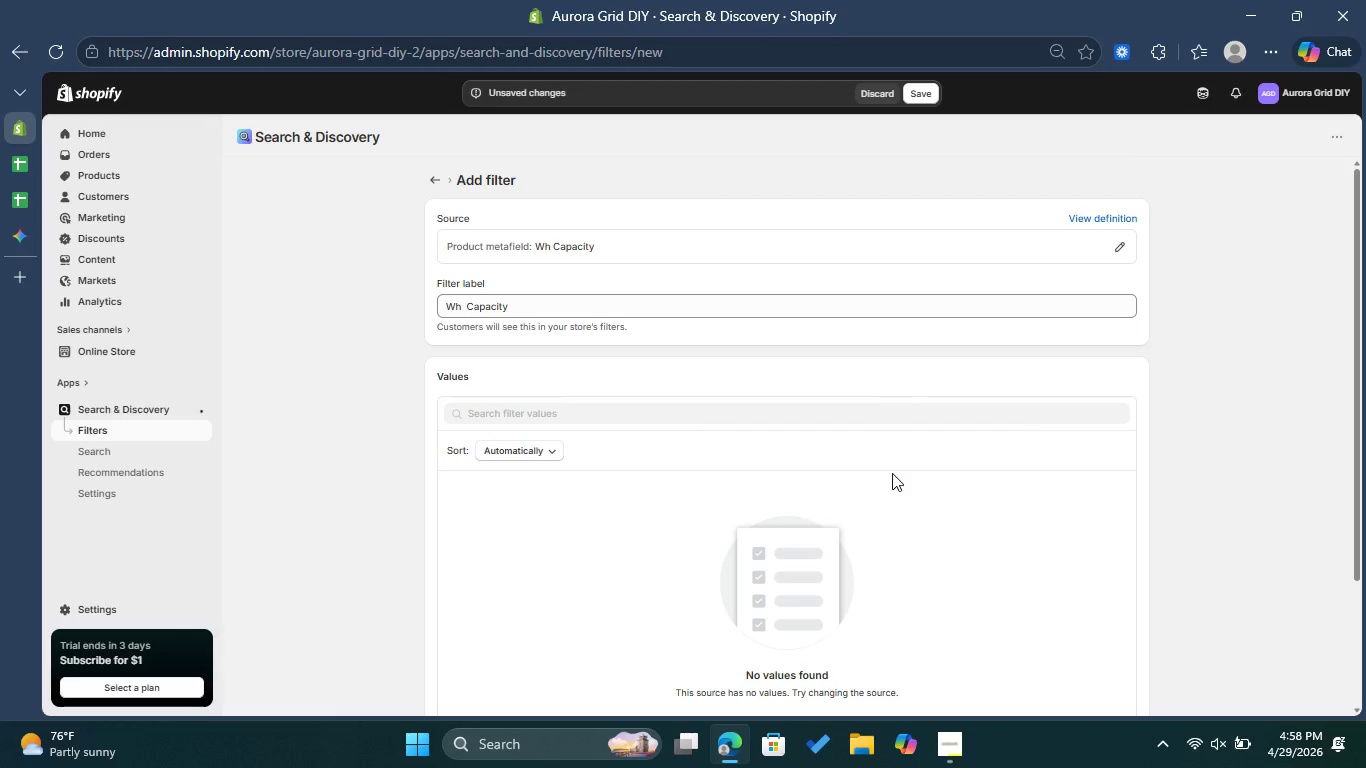 
scroll: coordinate [900, 476], scroll_direction: down, amount: 1.0
 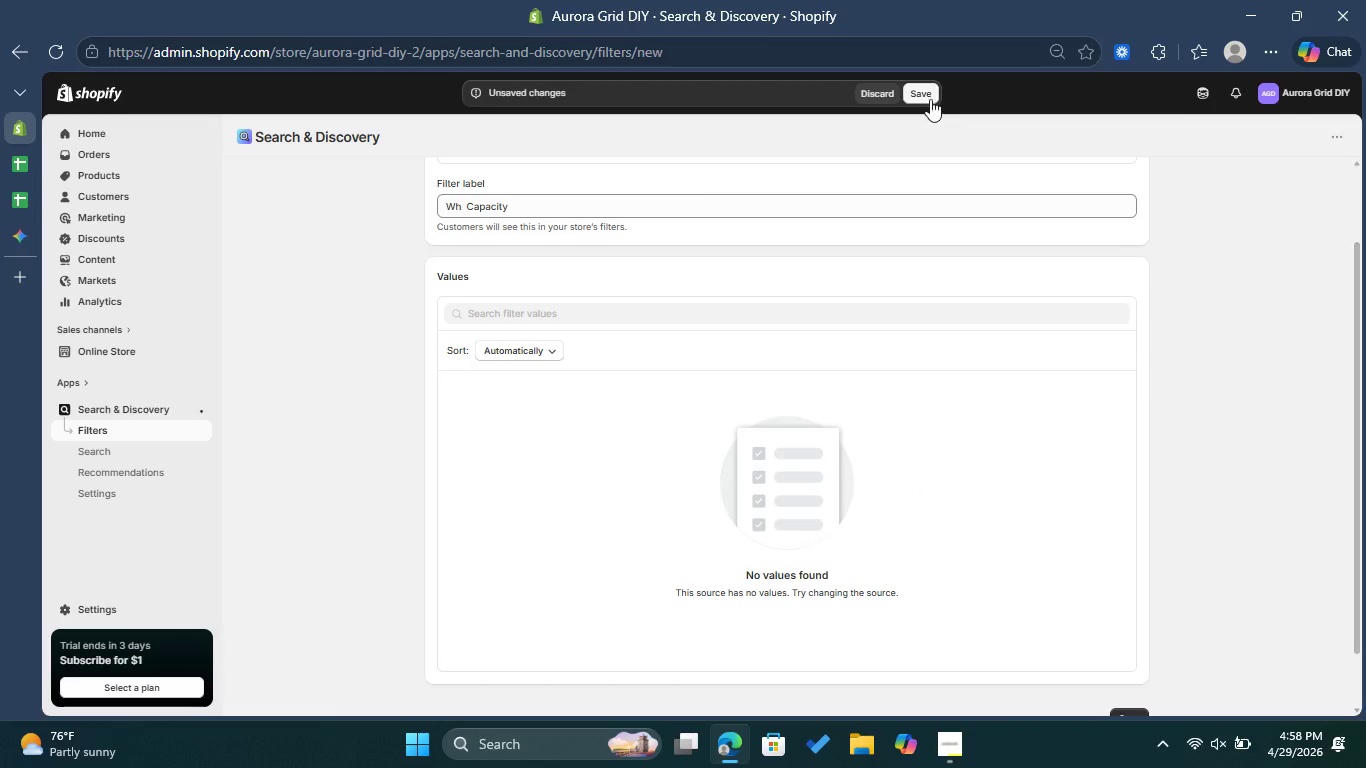 
left_click([929, 97])
 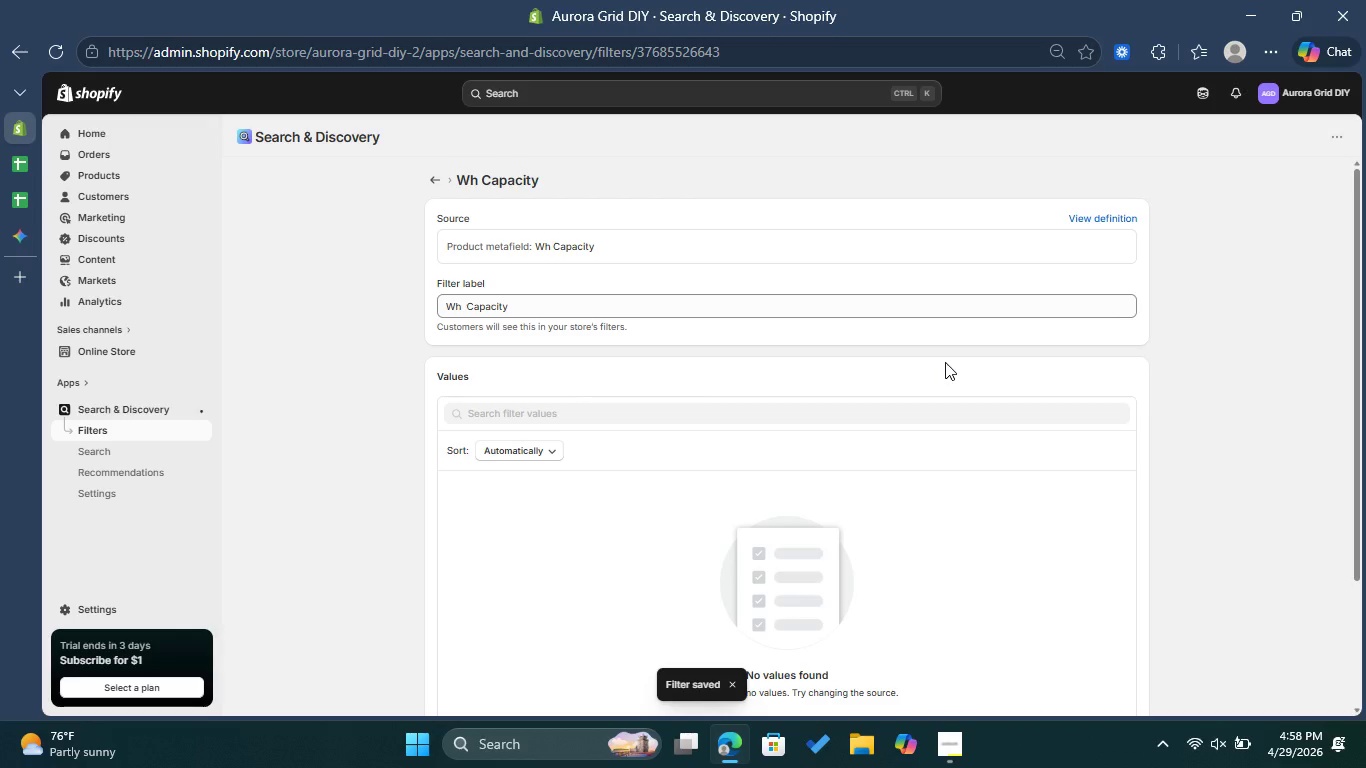 
wait(9.88)
 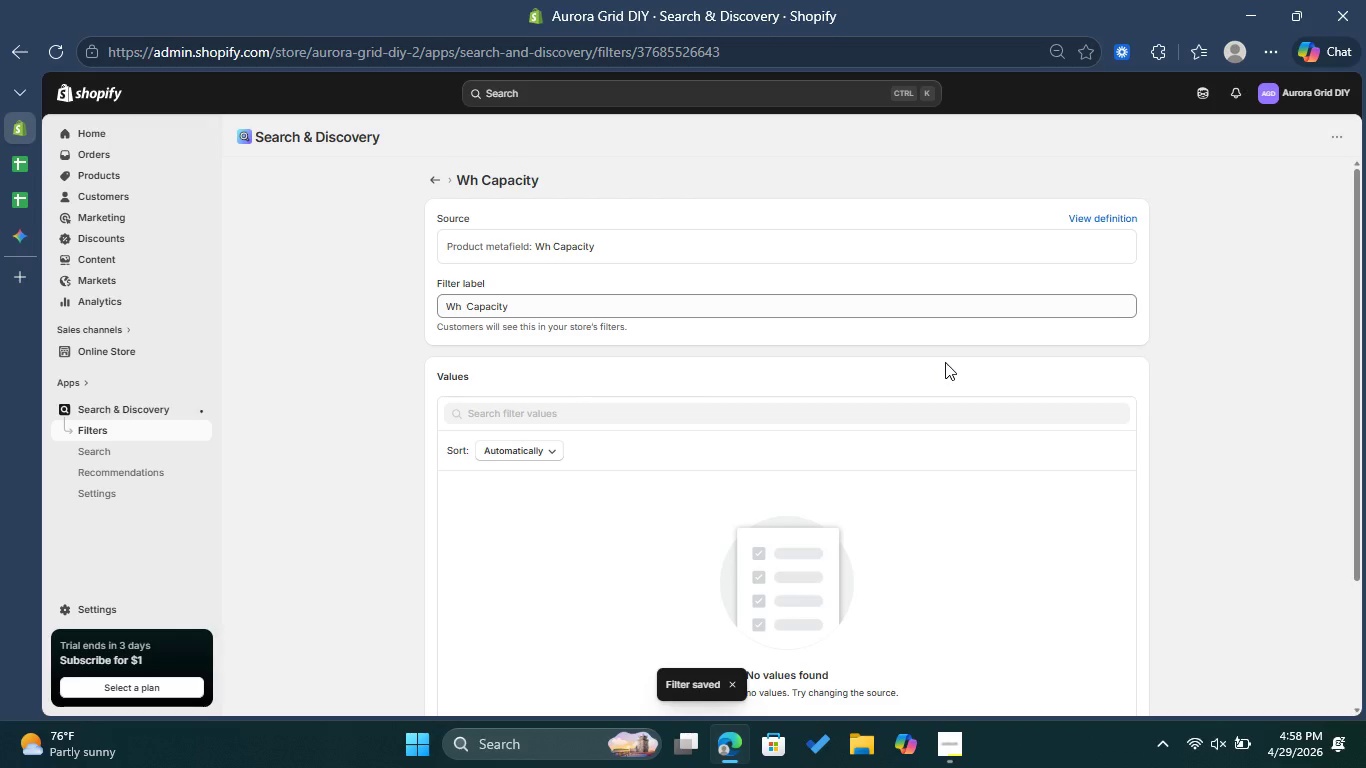 
left_click([441, 176])
 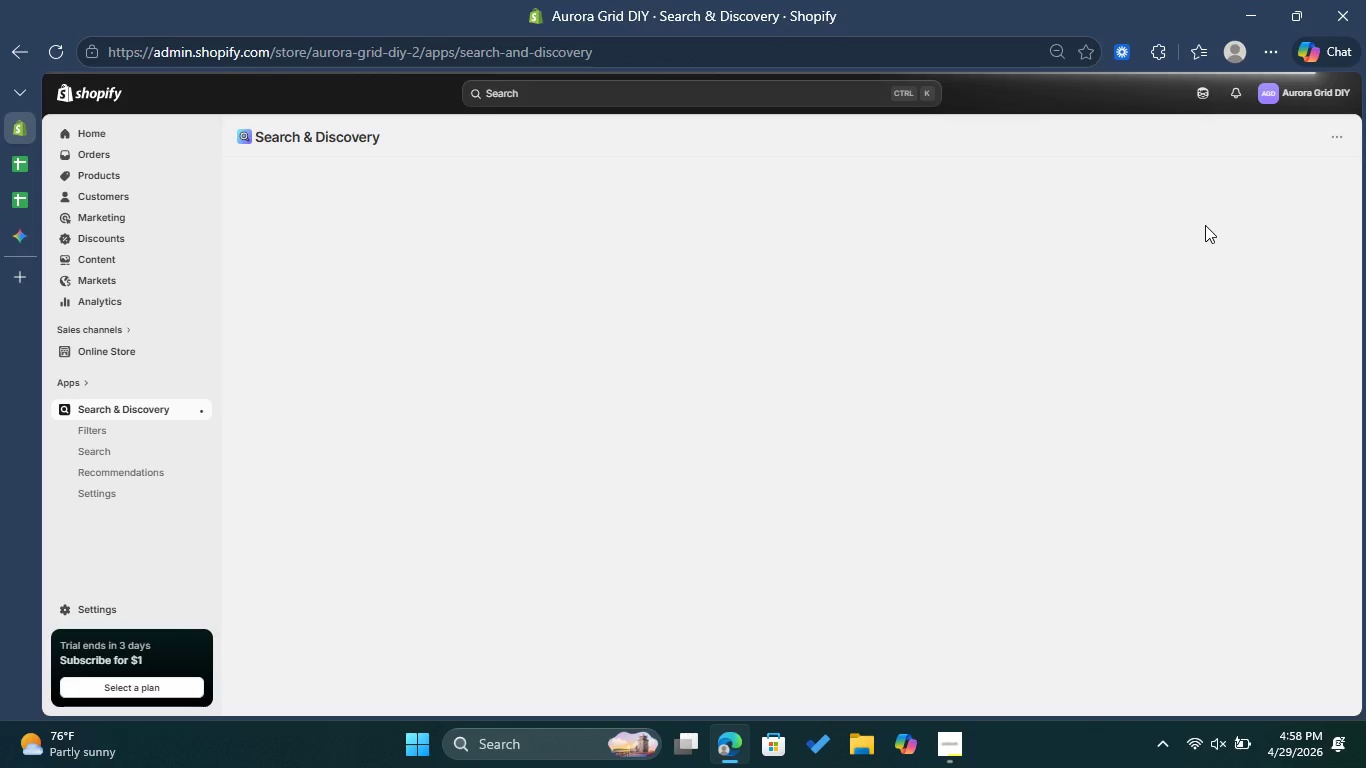 
wait(12.36)
 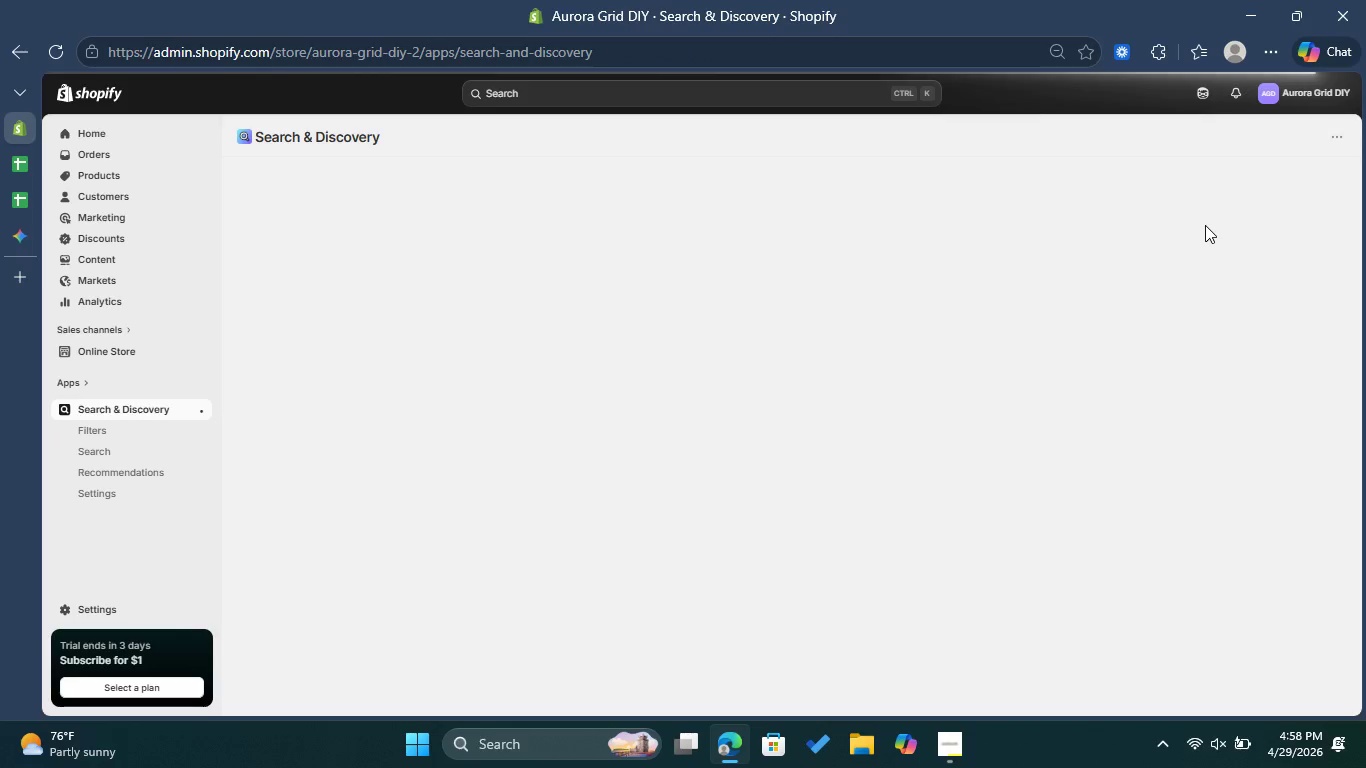 
left_click([531, 271])
 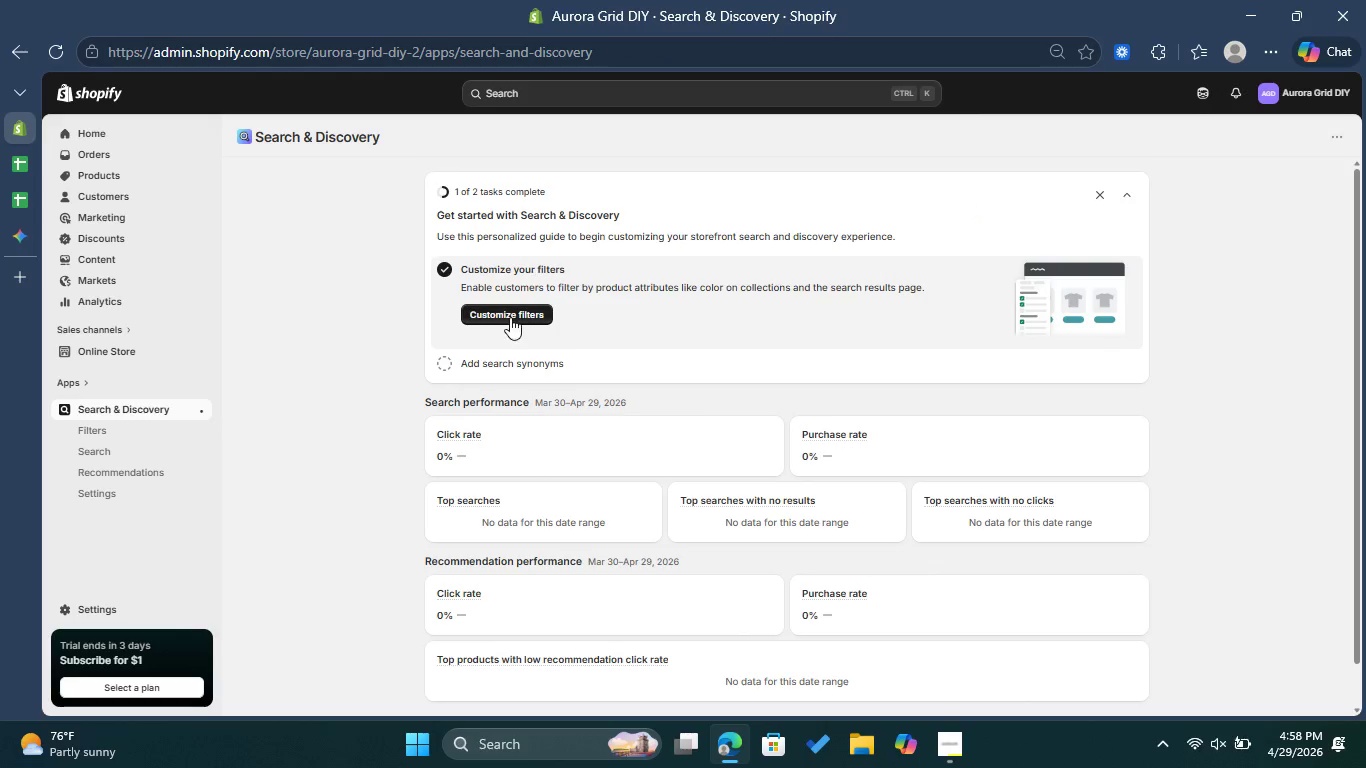 
left_click([510, 318])
 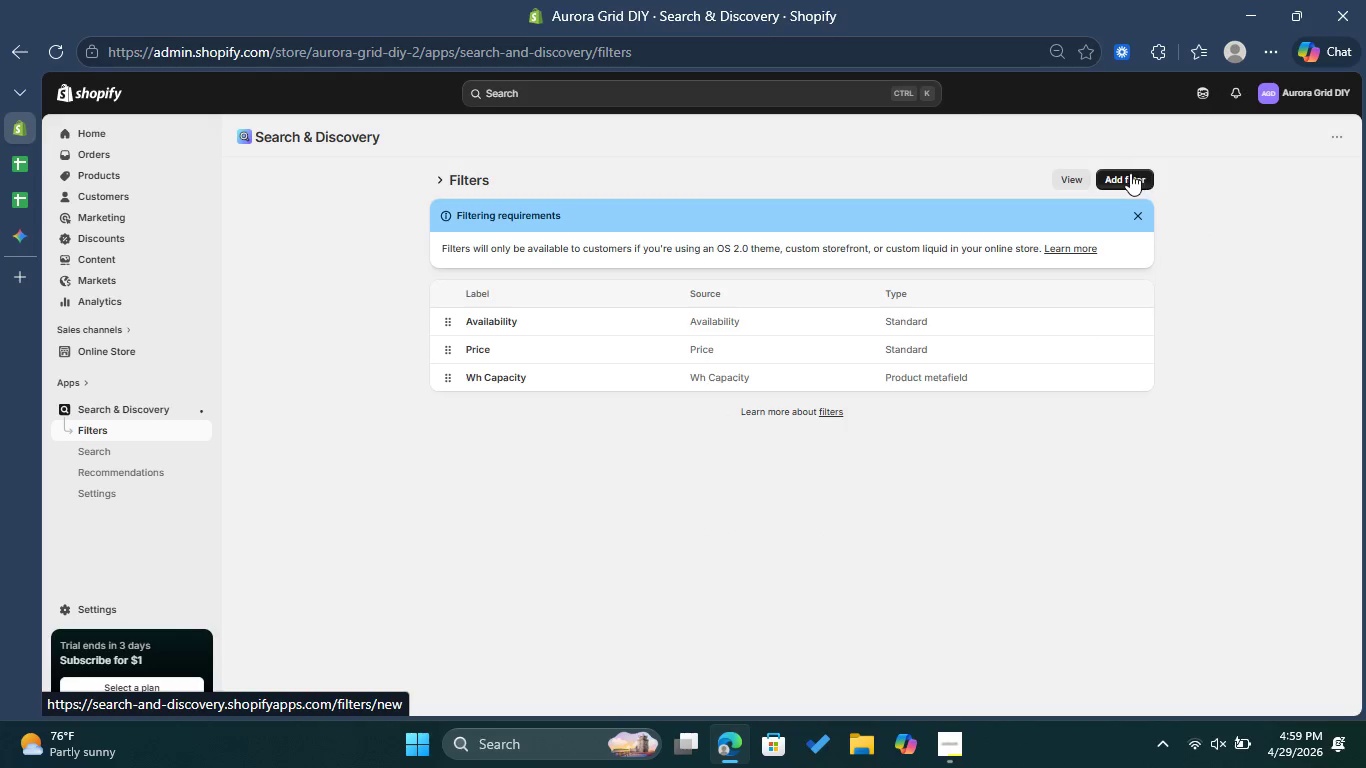 
left_click([1130, 173])
 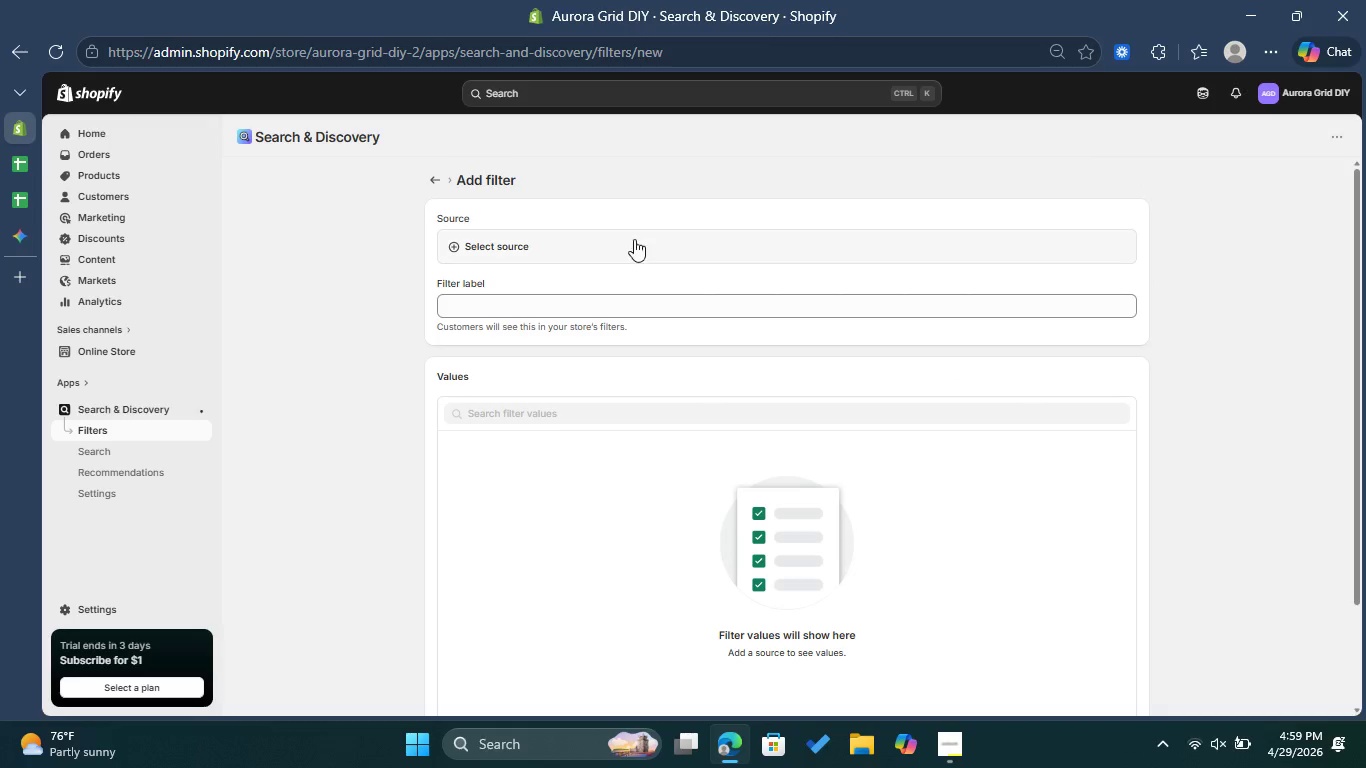 
left_click([614, 252])
 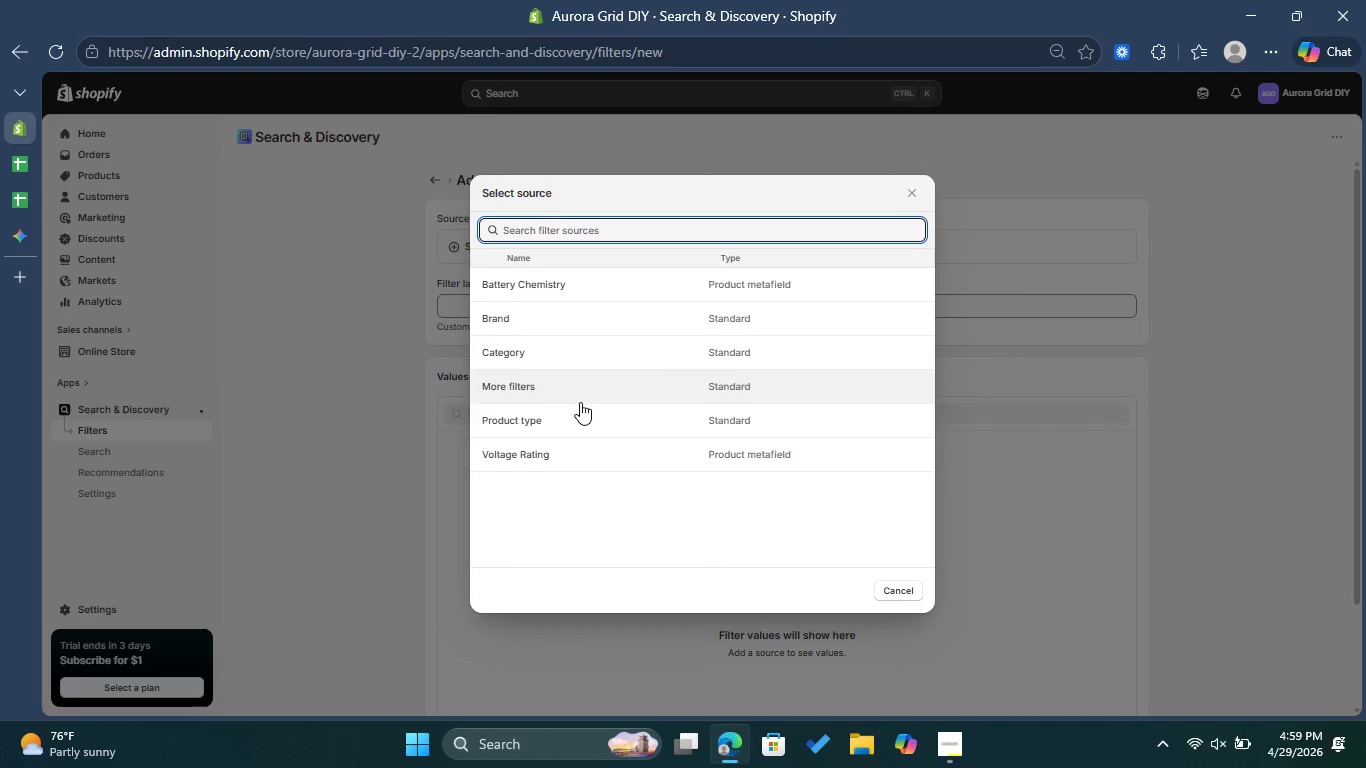 
left_click([557, 451])
 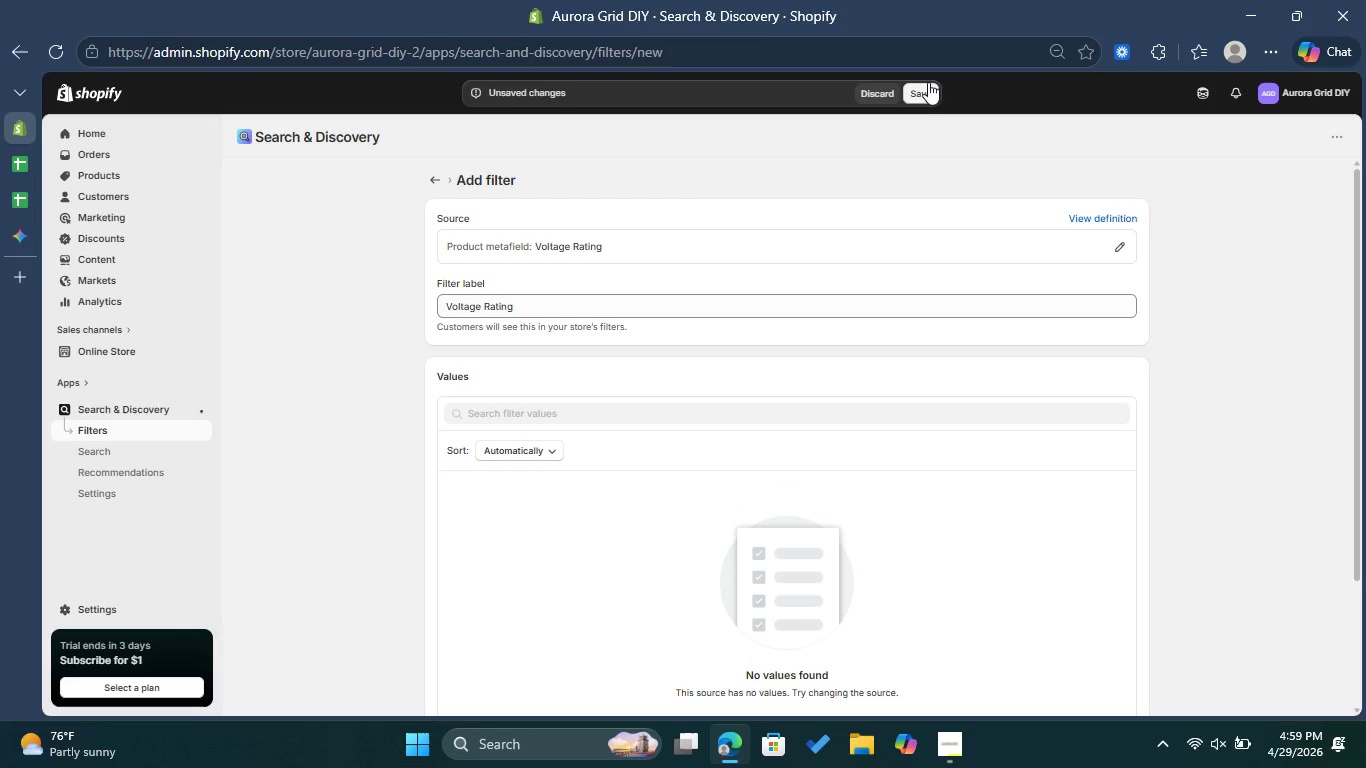 
left_click([916, 93])
 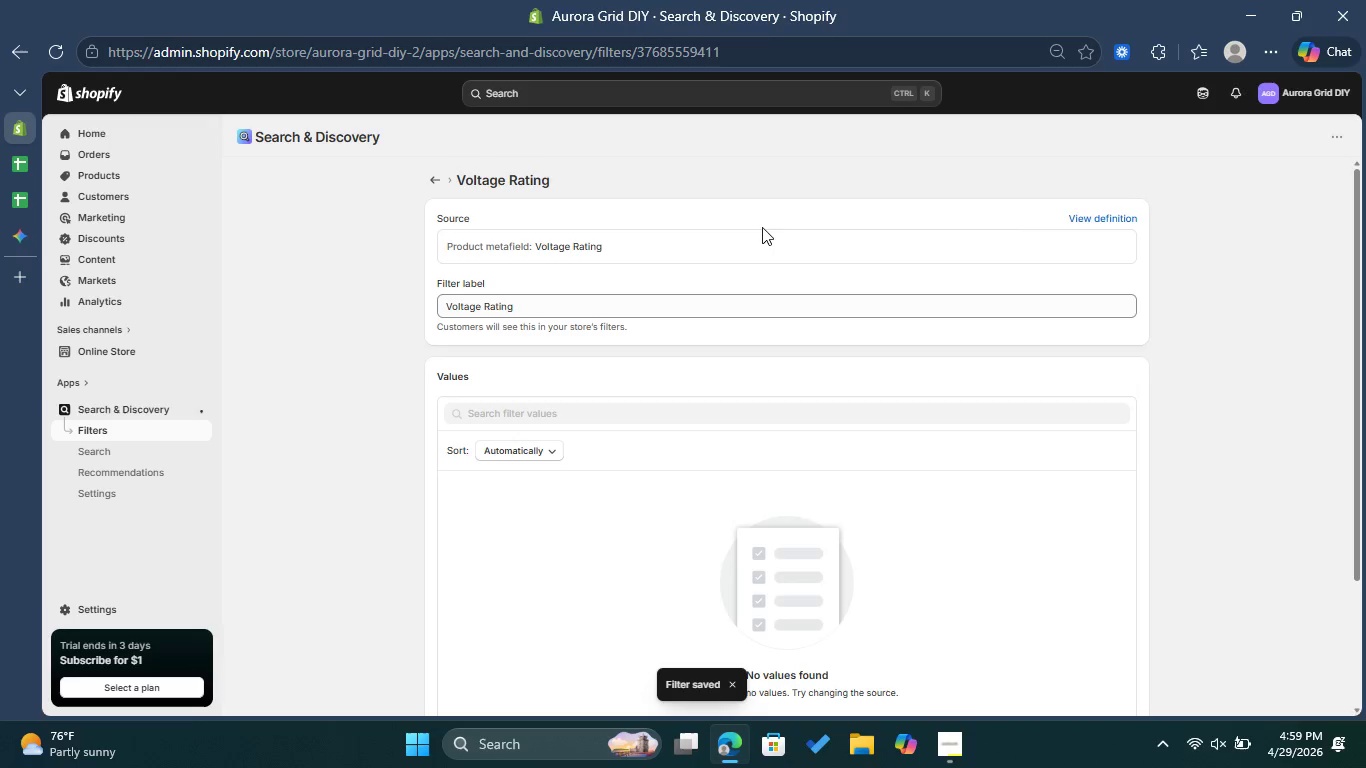 
wait(6.39)
 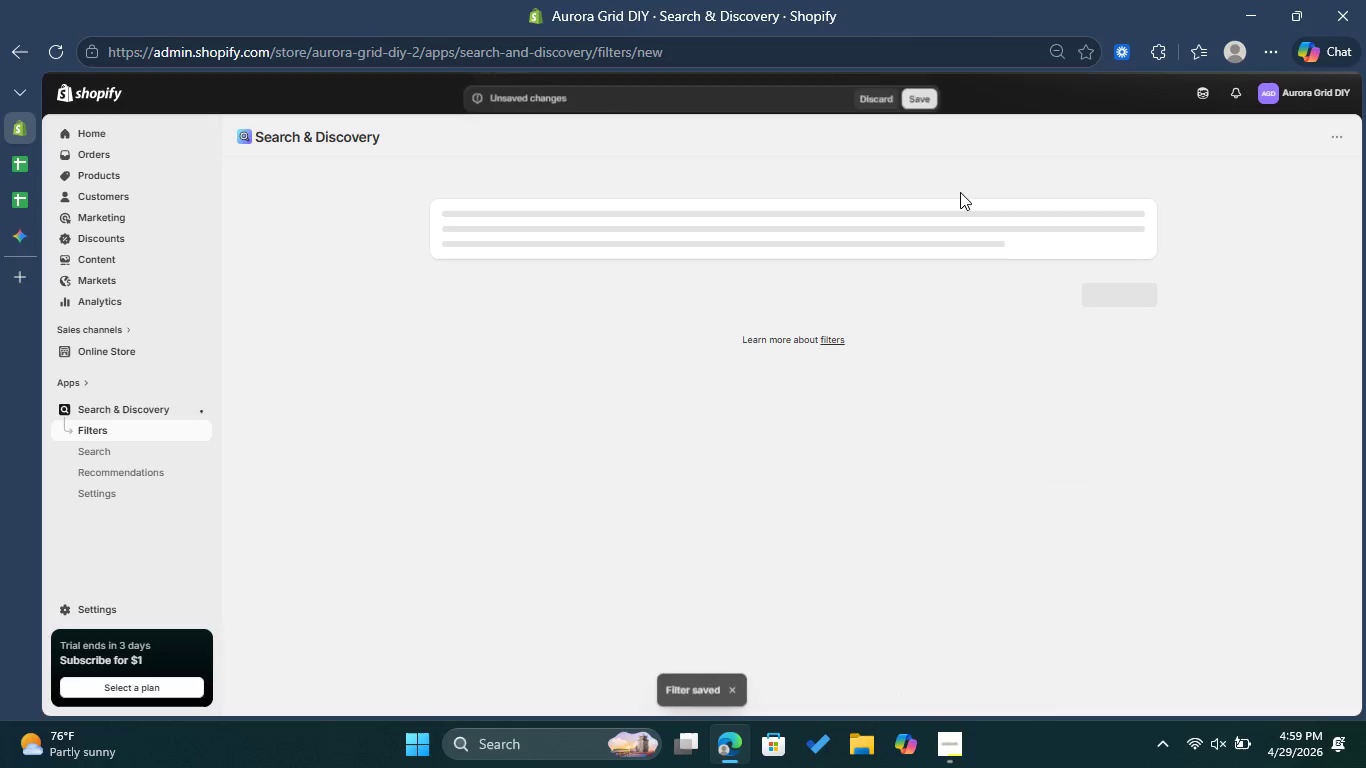 
left_click([436, 187])
 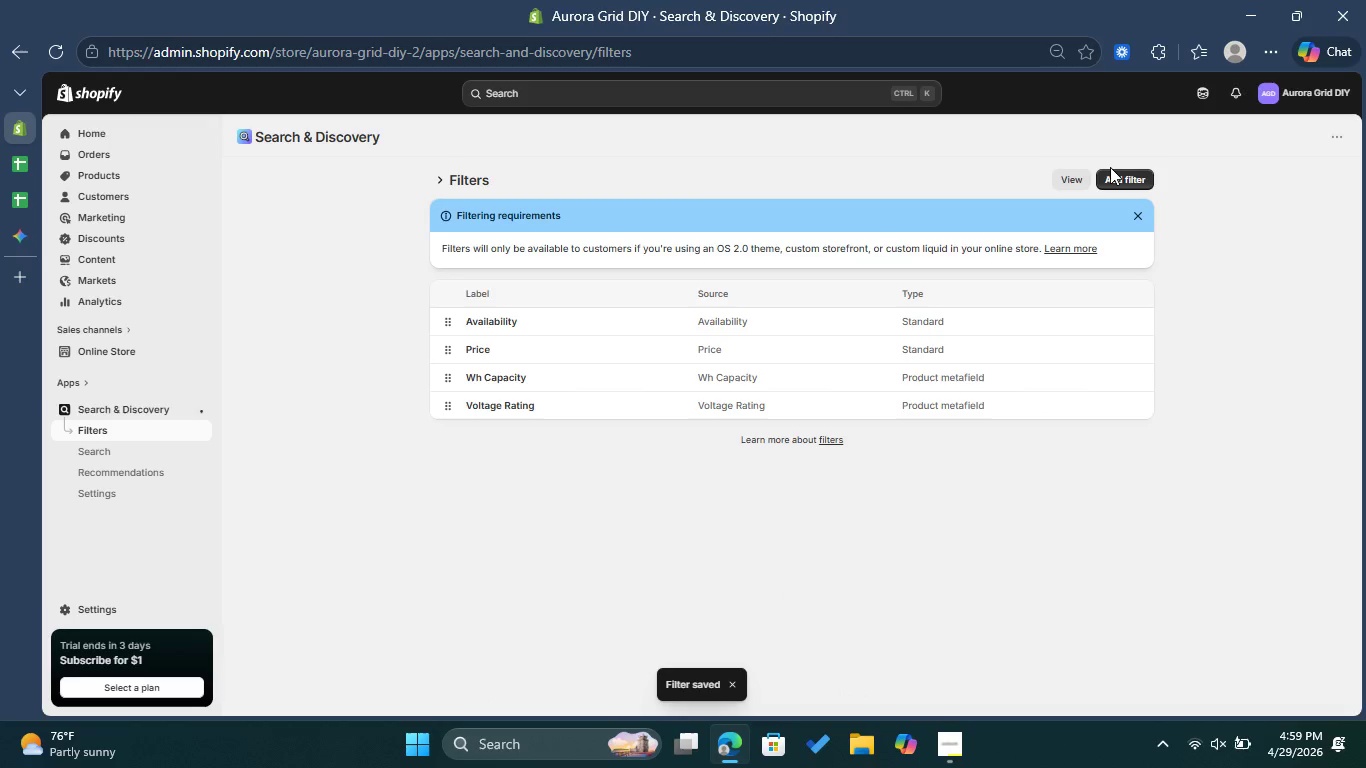 
left_click([1113, 168])
 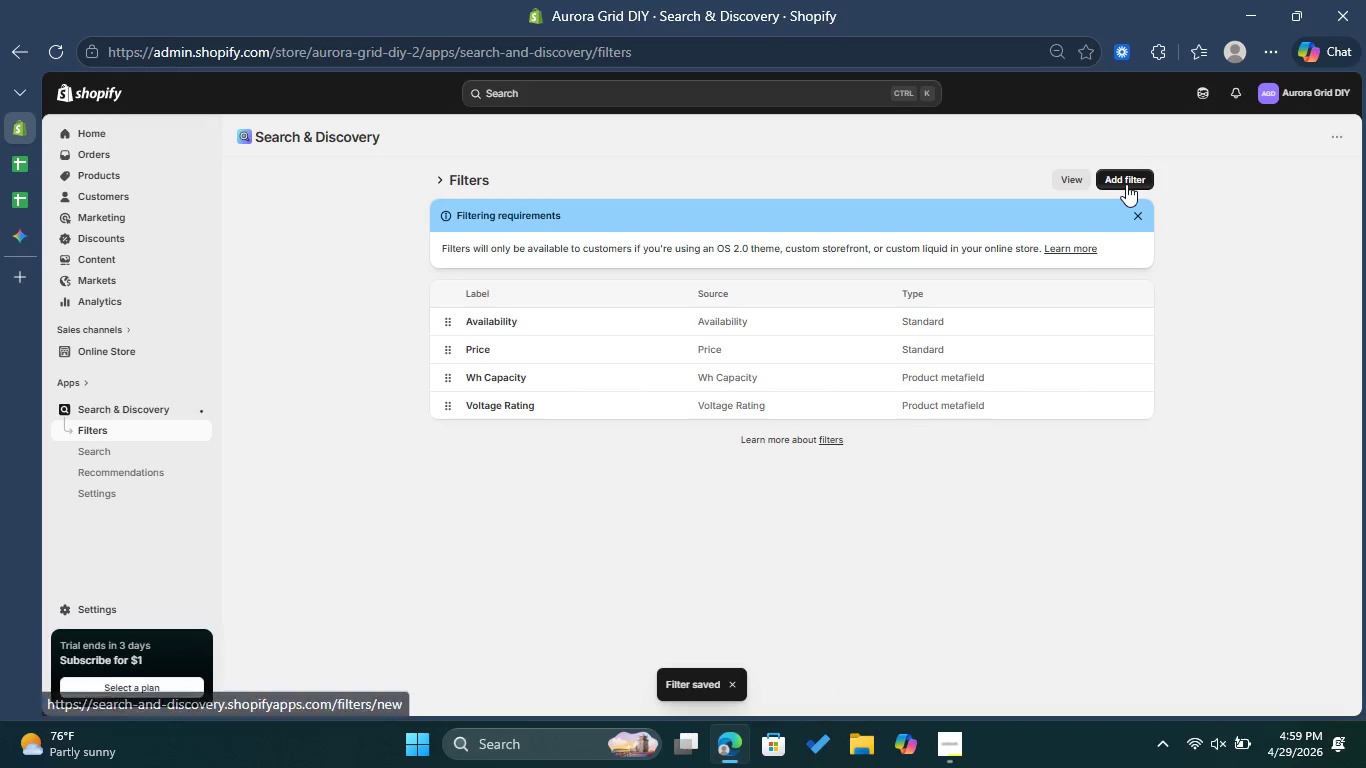 
left_click([1126, 184])
 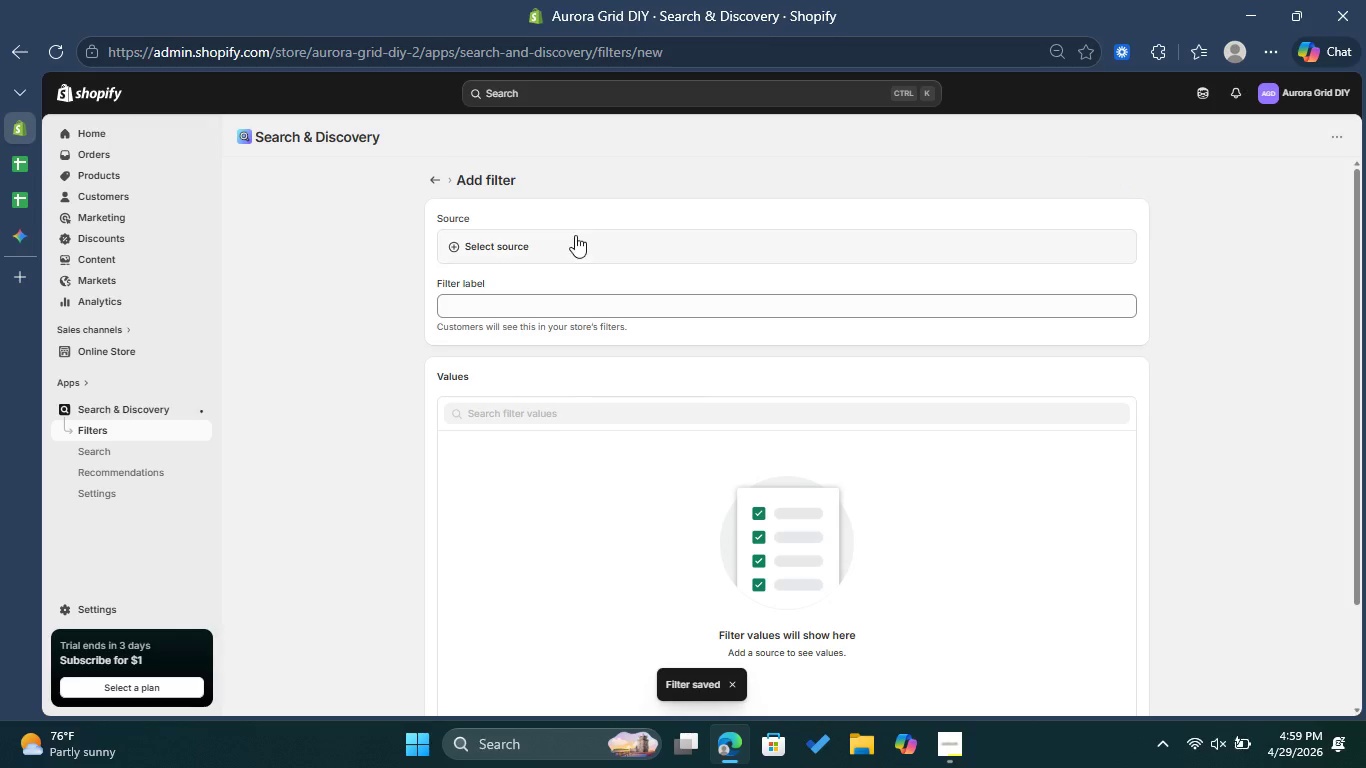 
left_click([572, 237])
 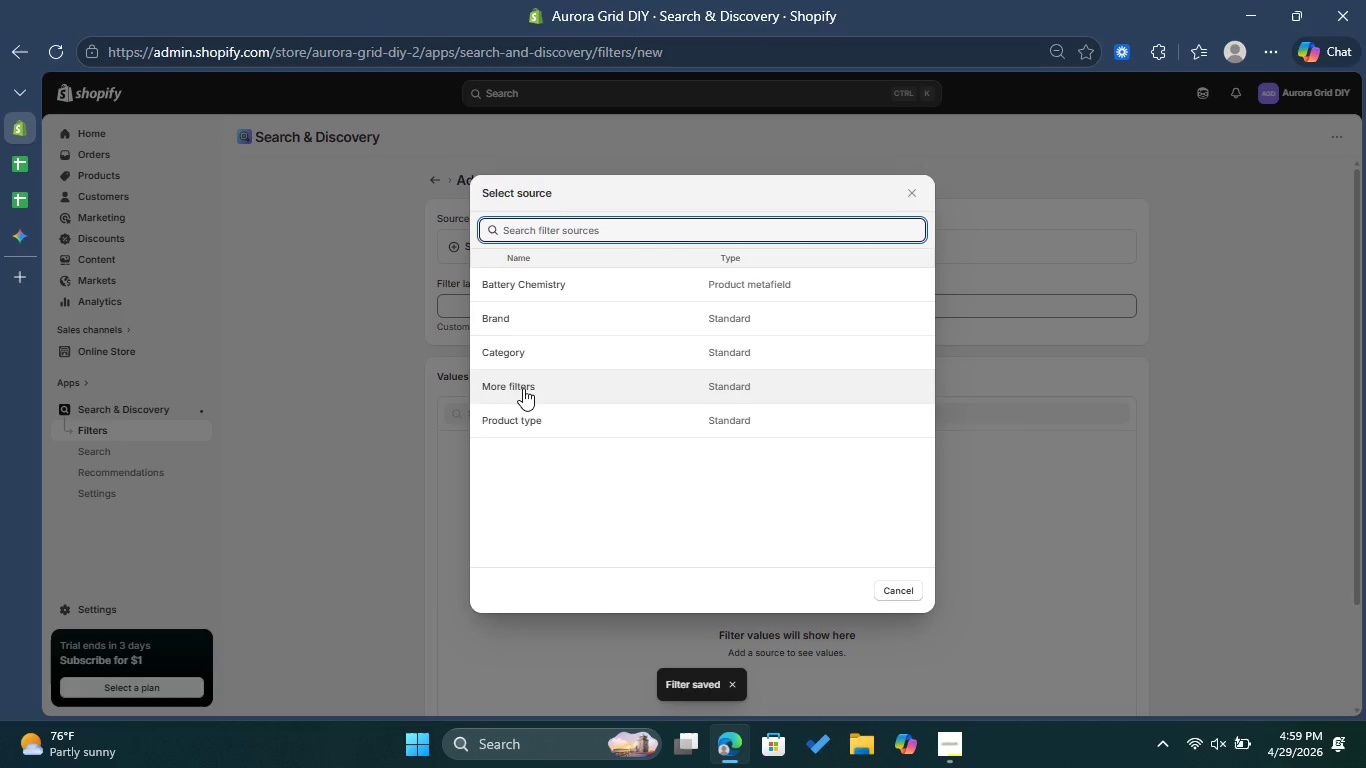 
wait(6.47)
 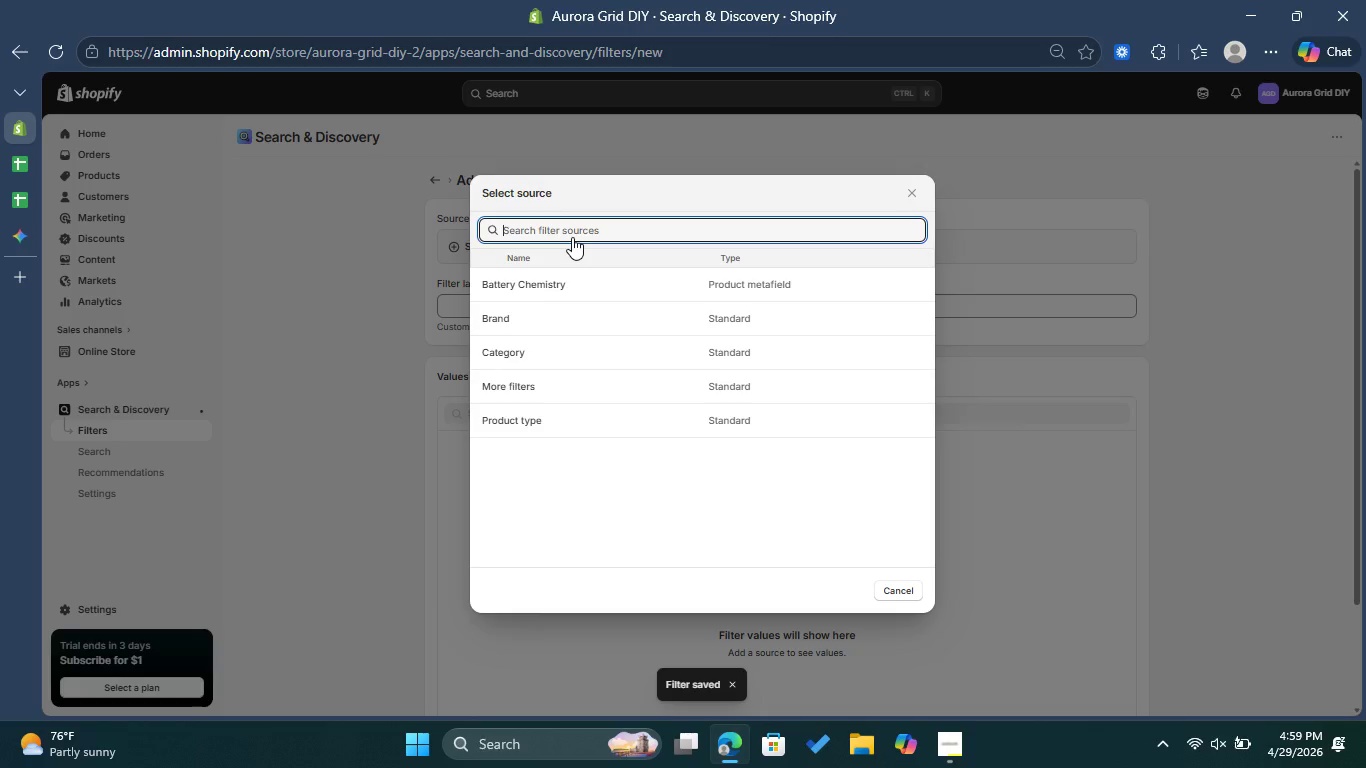 
left_click([523, 388])
 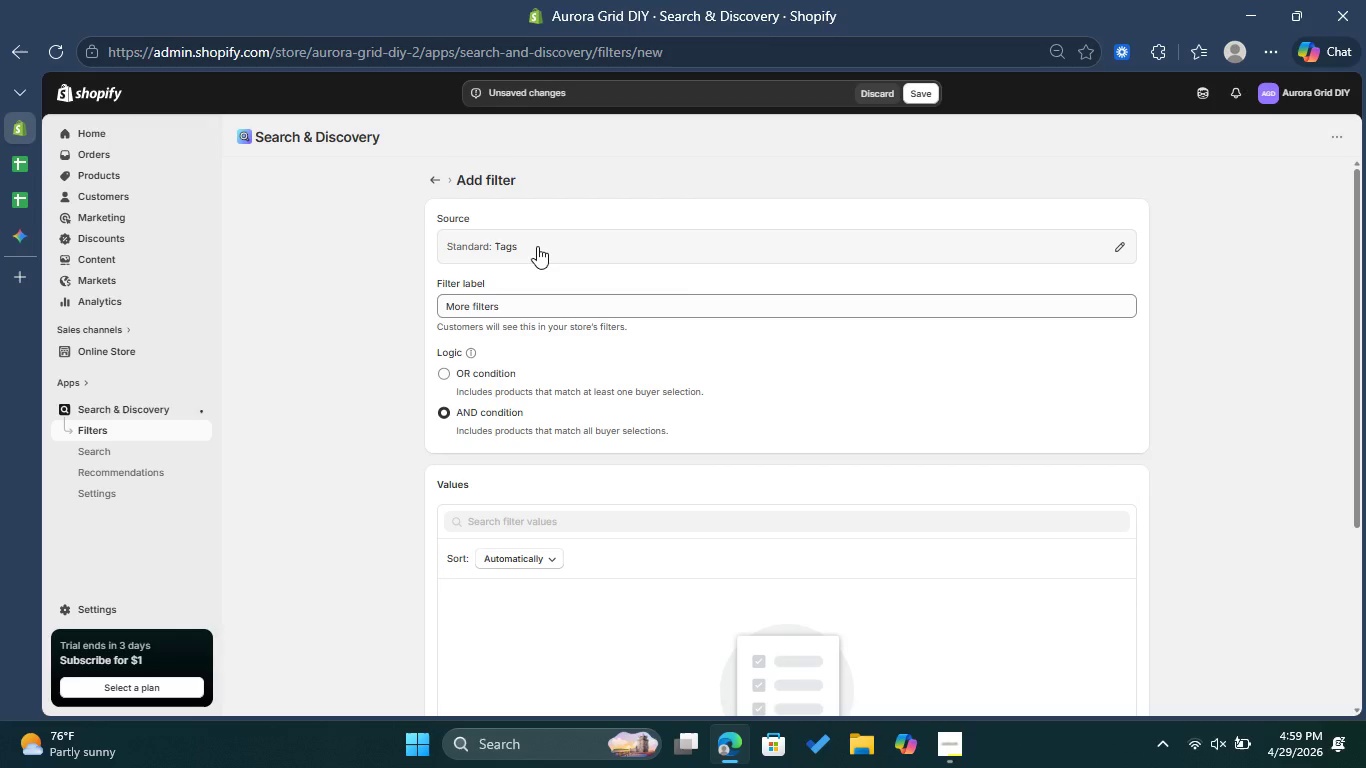 
wait(8.2)
 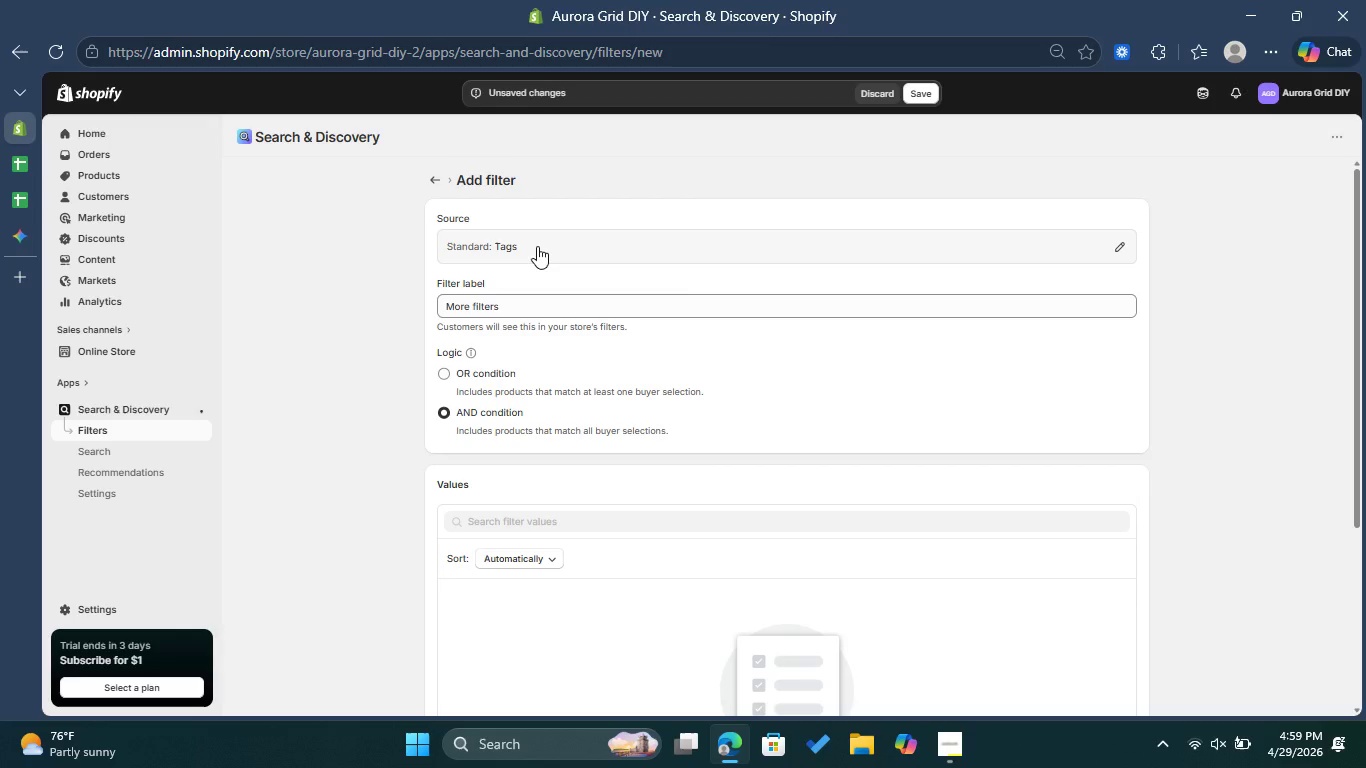 
left_click([537, 313])
 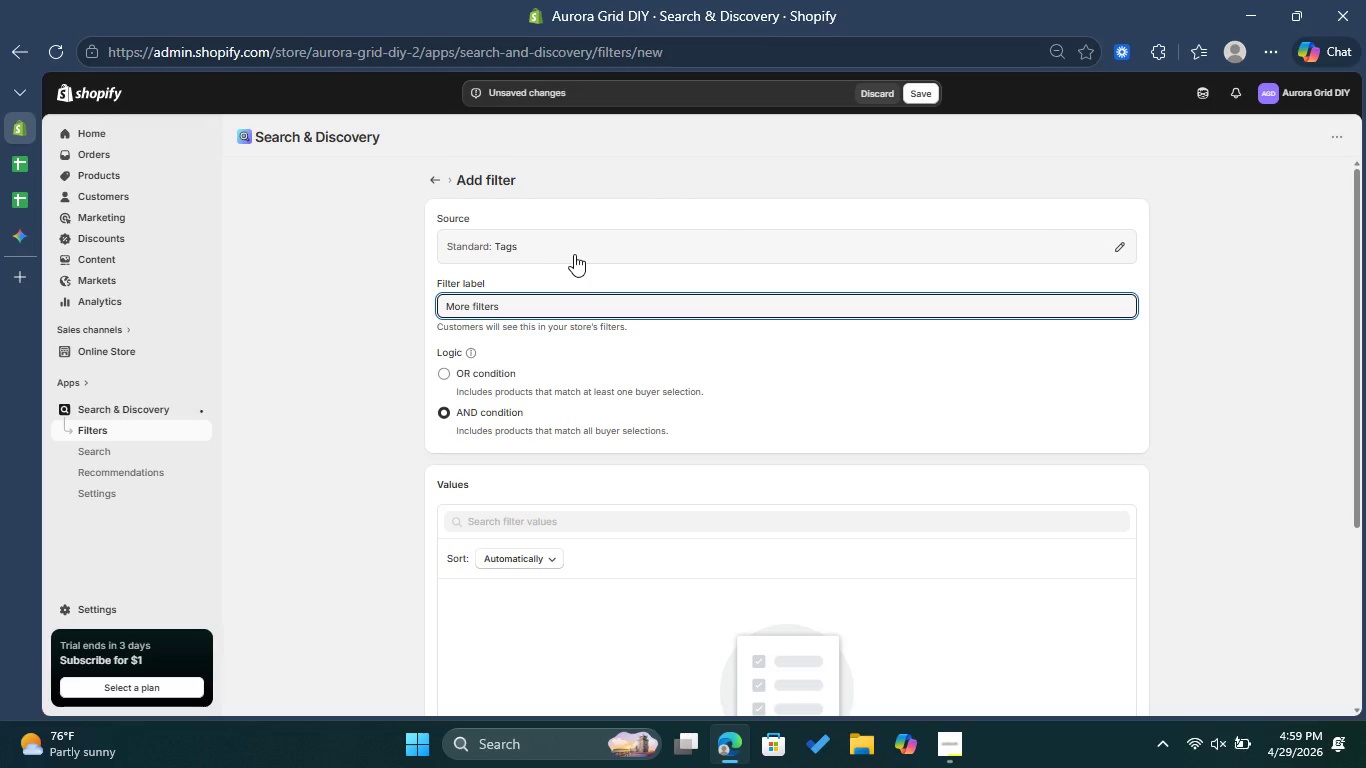 
left_click([575, 253])
 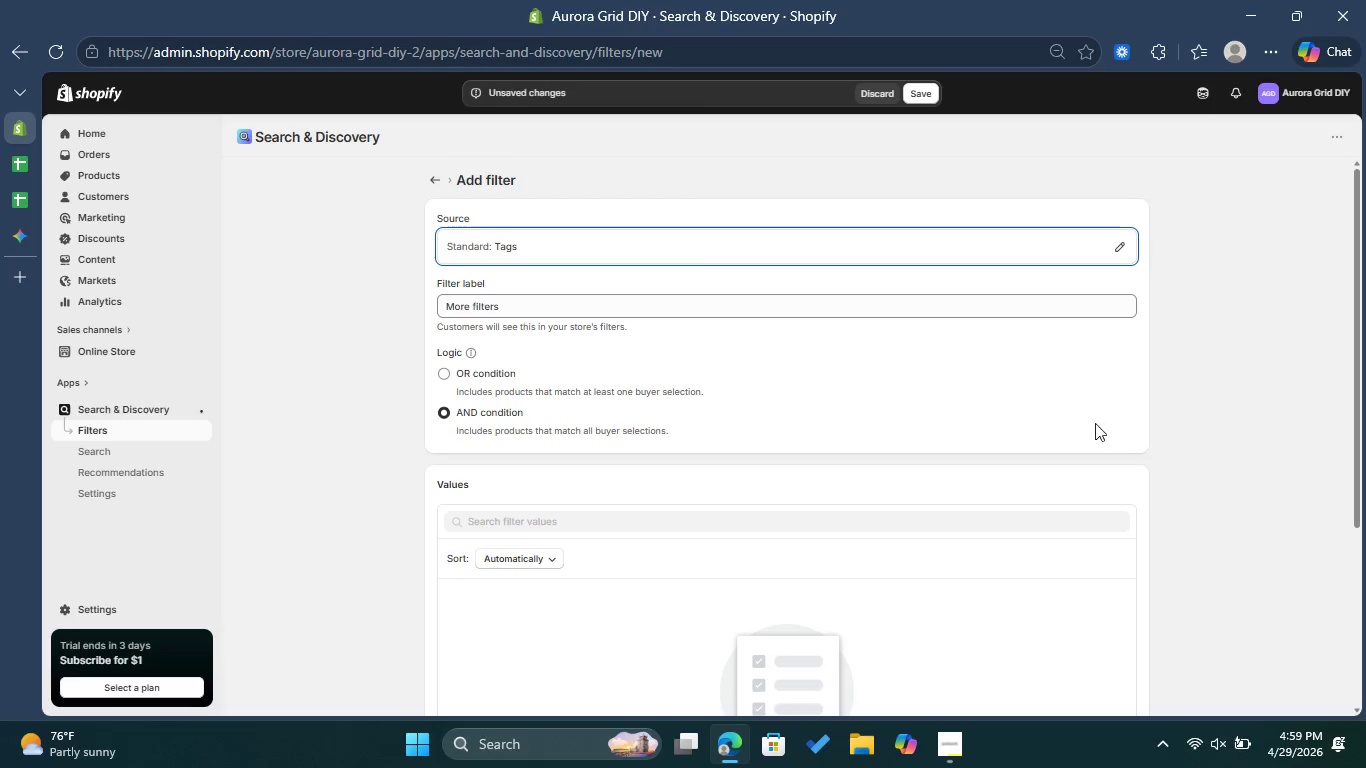 
scroll: coordinate [741, 459], scroll_direction: down, amount: 3.0
 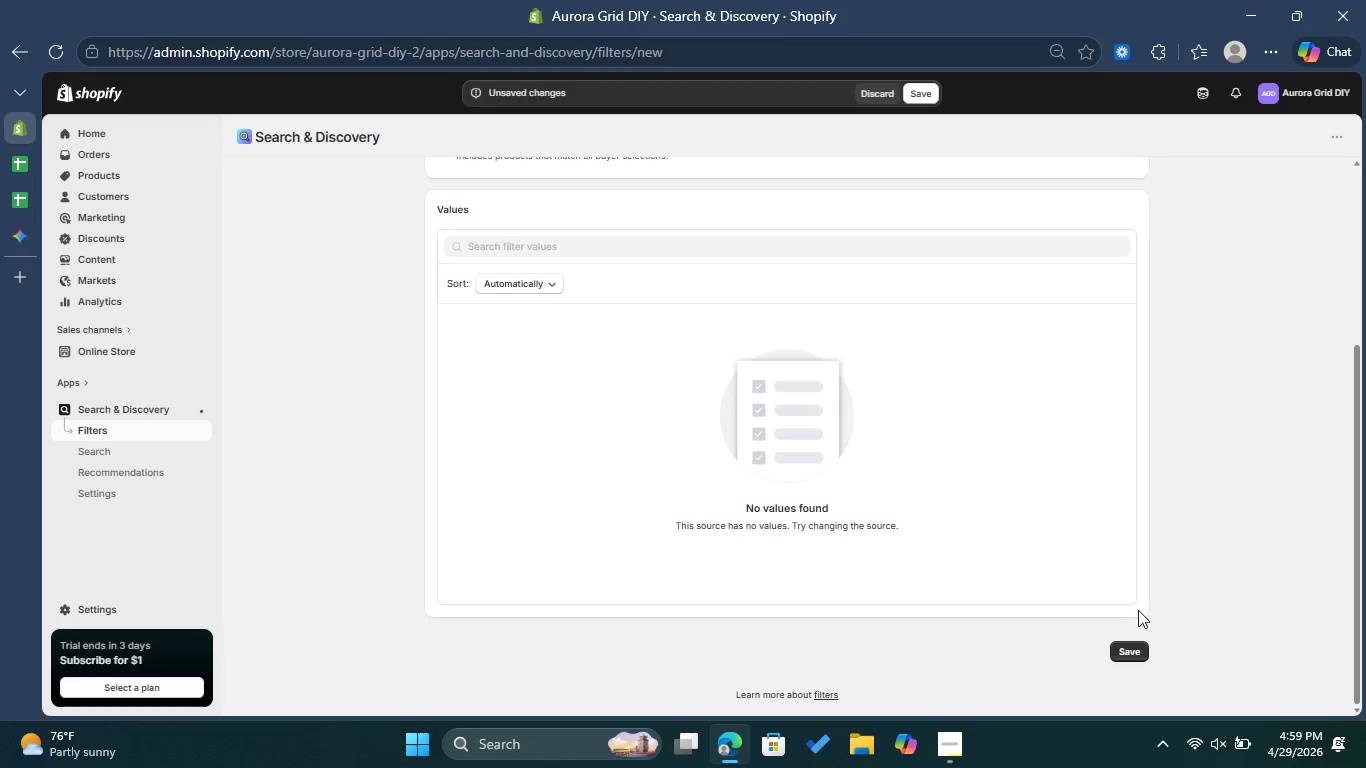 
left_click([1126, 646])
 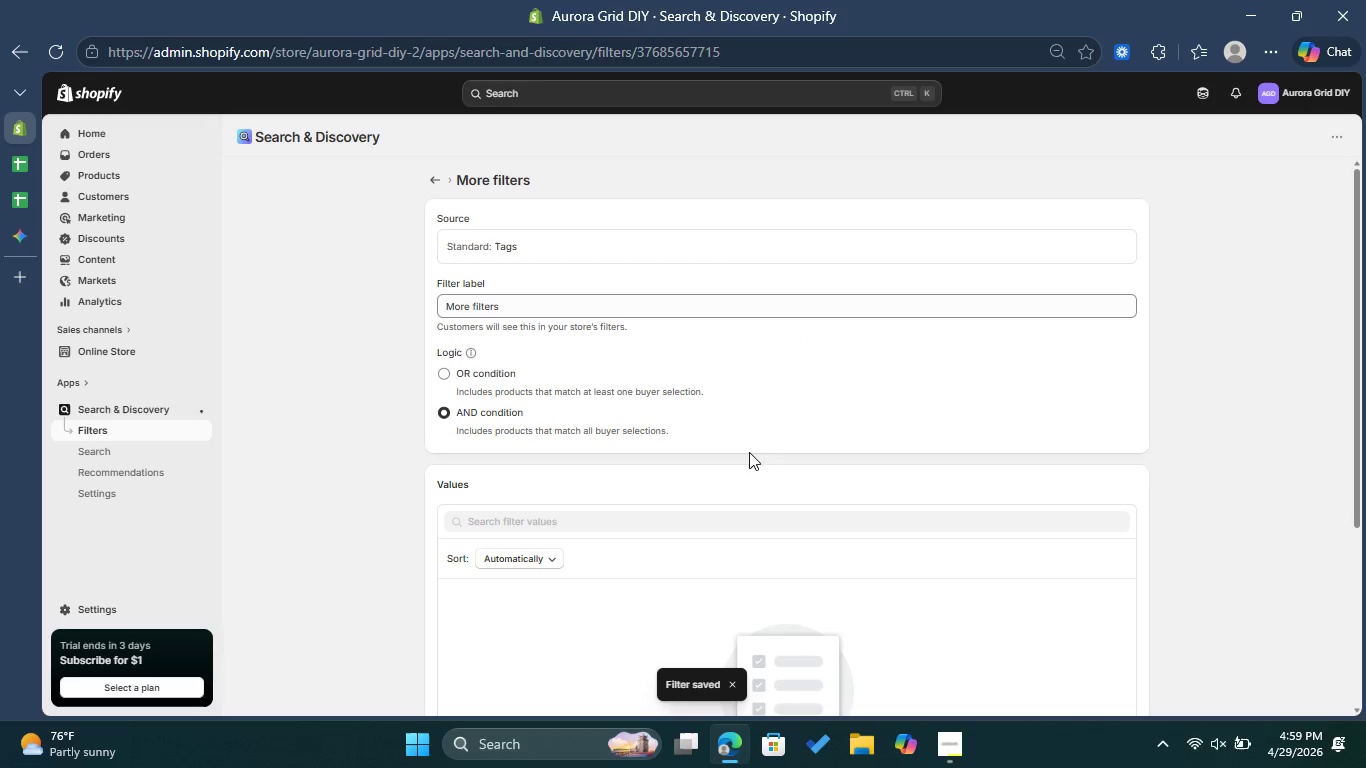 
wait(7.27)
 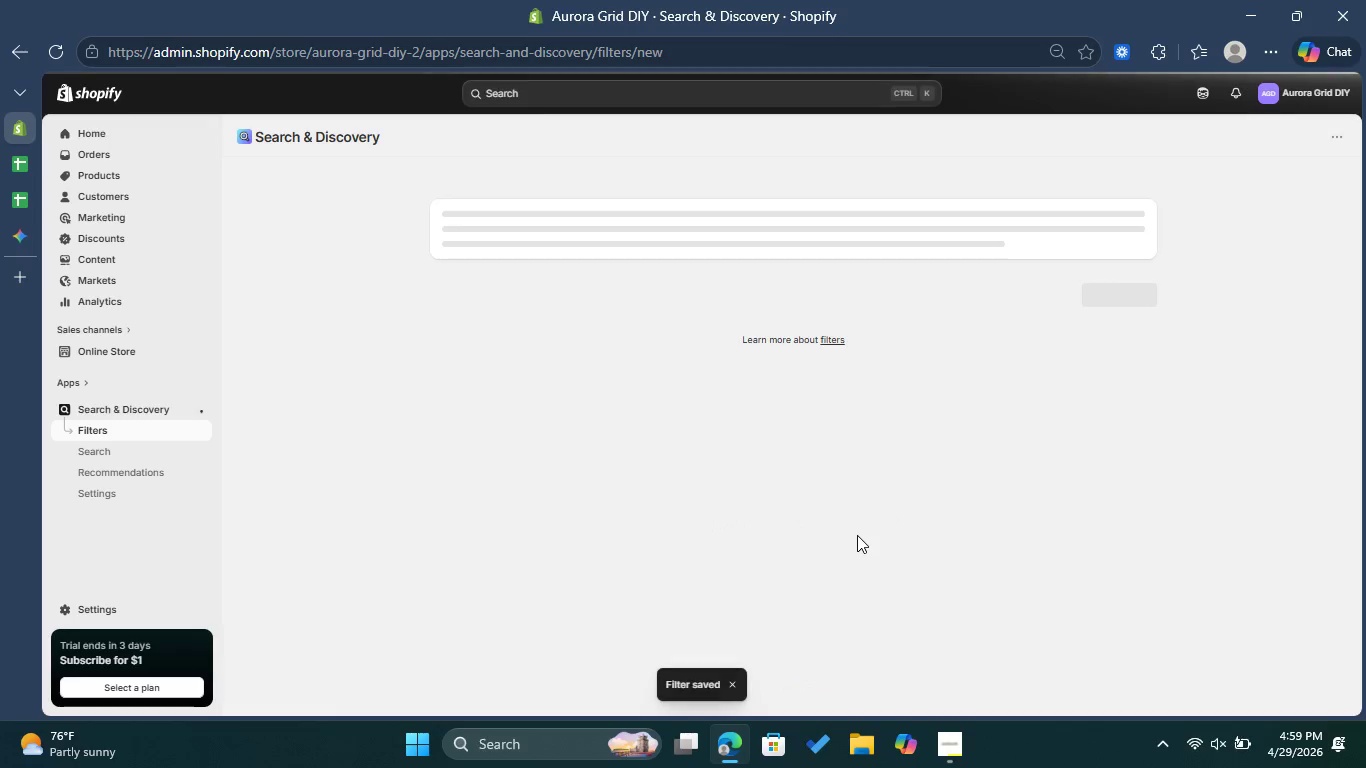 
left_click([436, 182])
 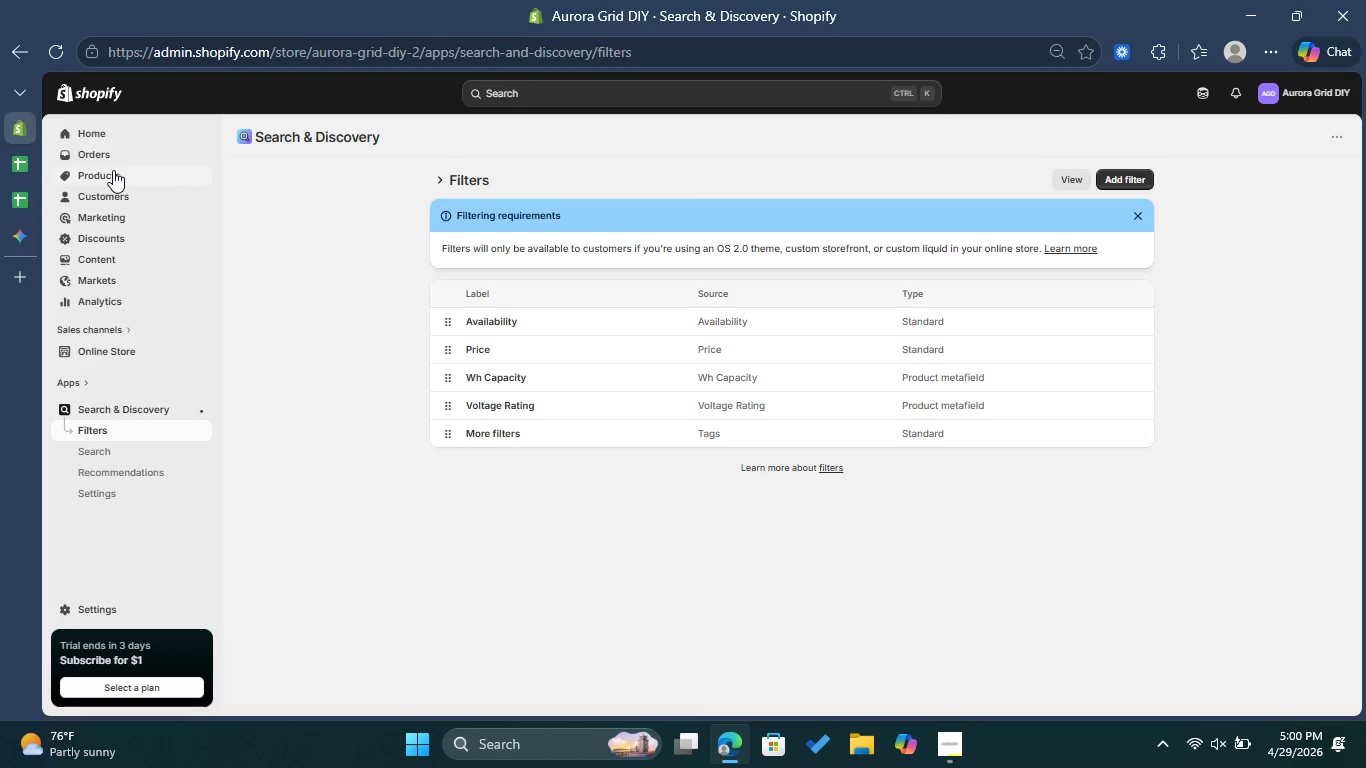 
wait(13.0)
 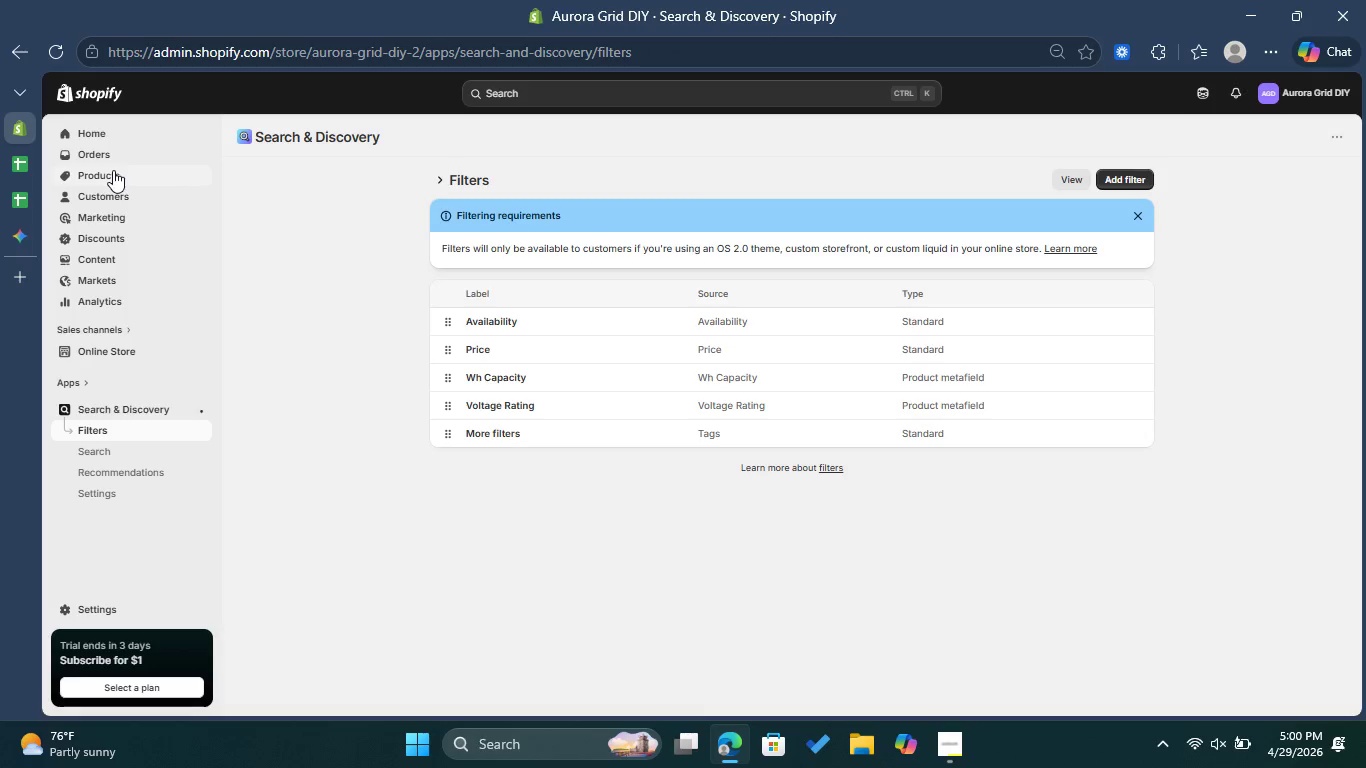 
left_click([113, 170])
 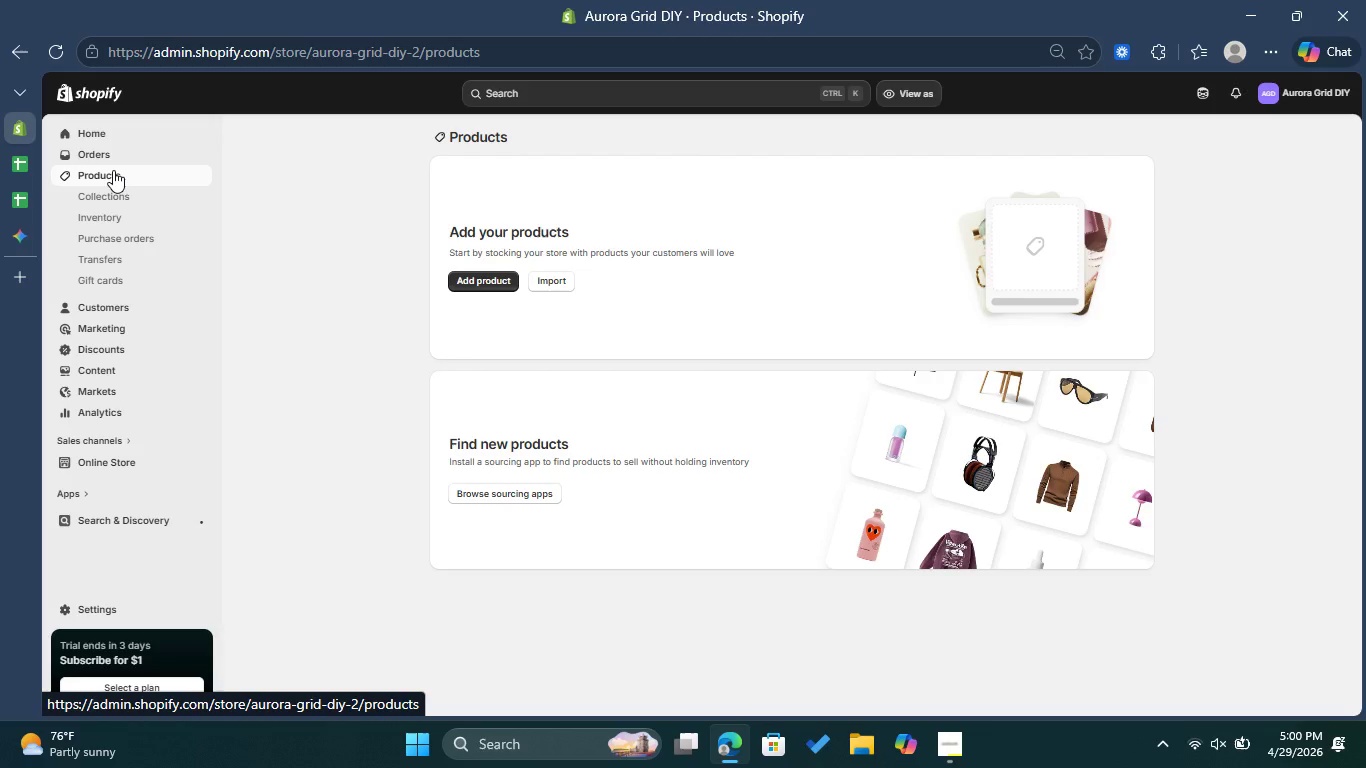 
wait(16.56)
 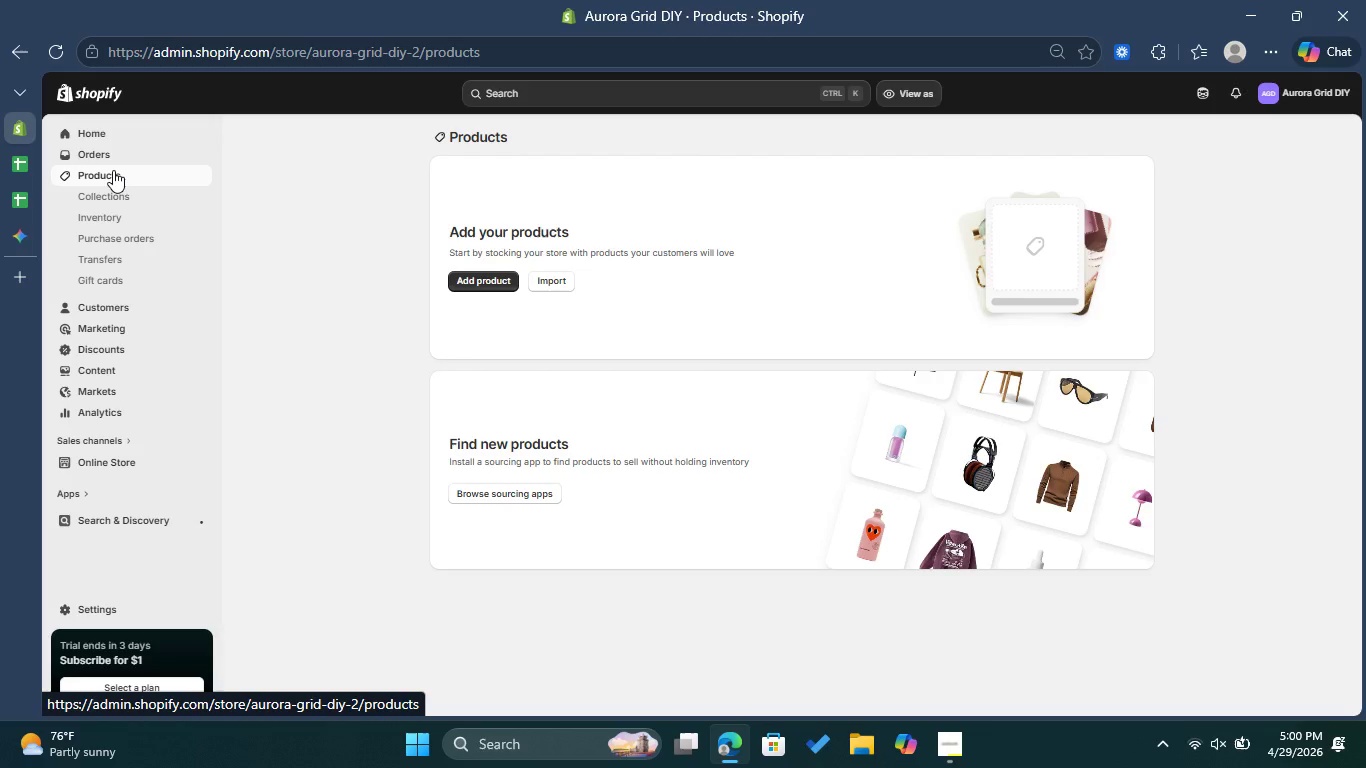 
left_click([563, 282])
 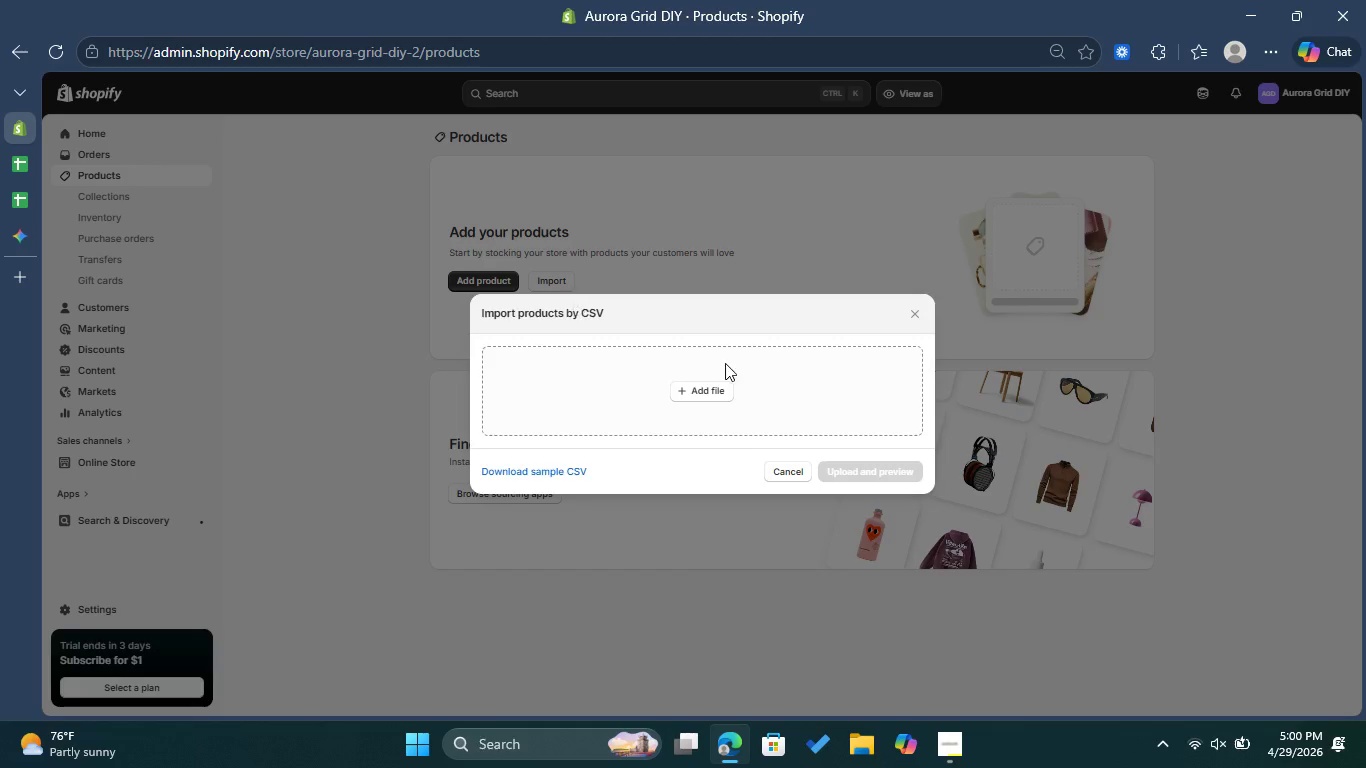 
left_click([713, 397])
 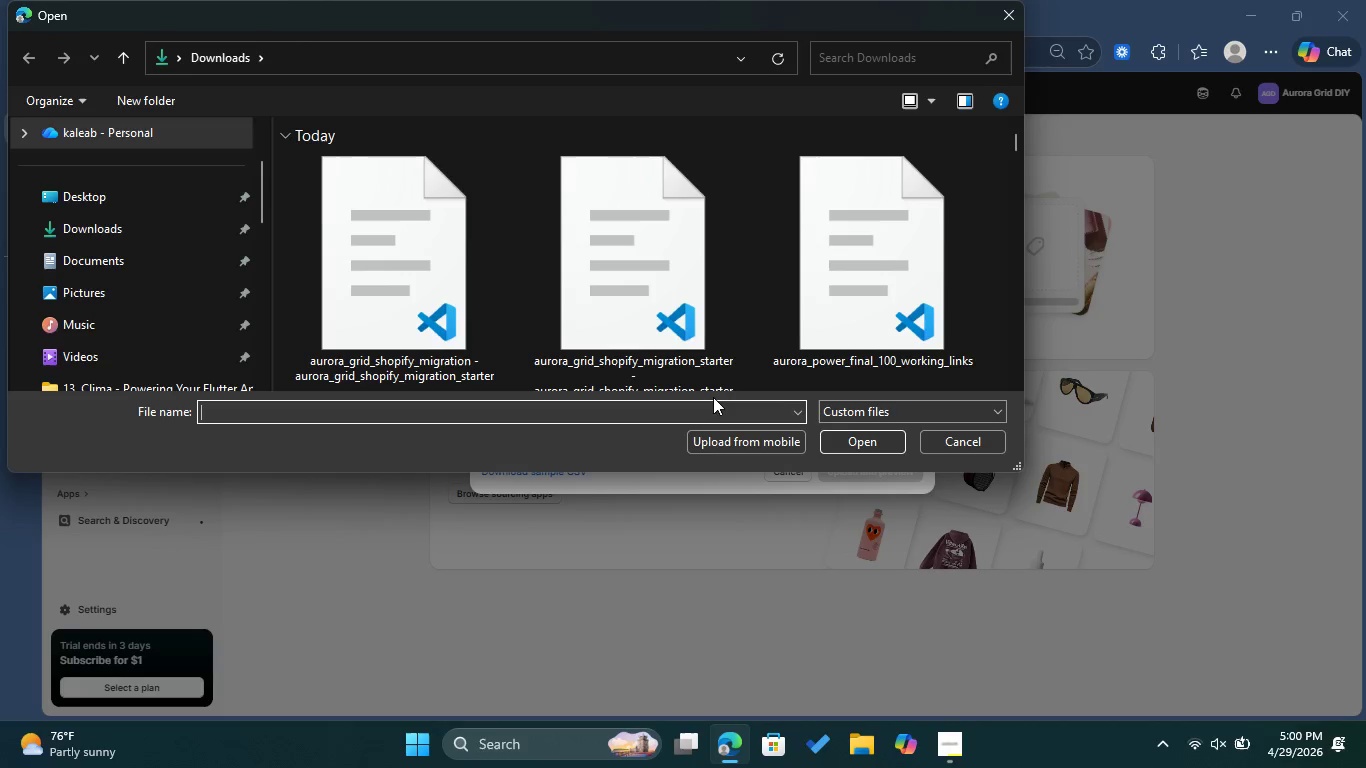 
left_click([413, 317])
 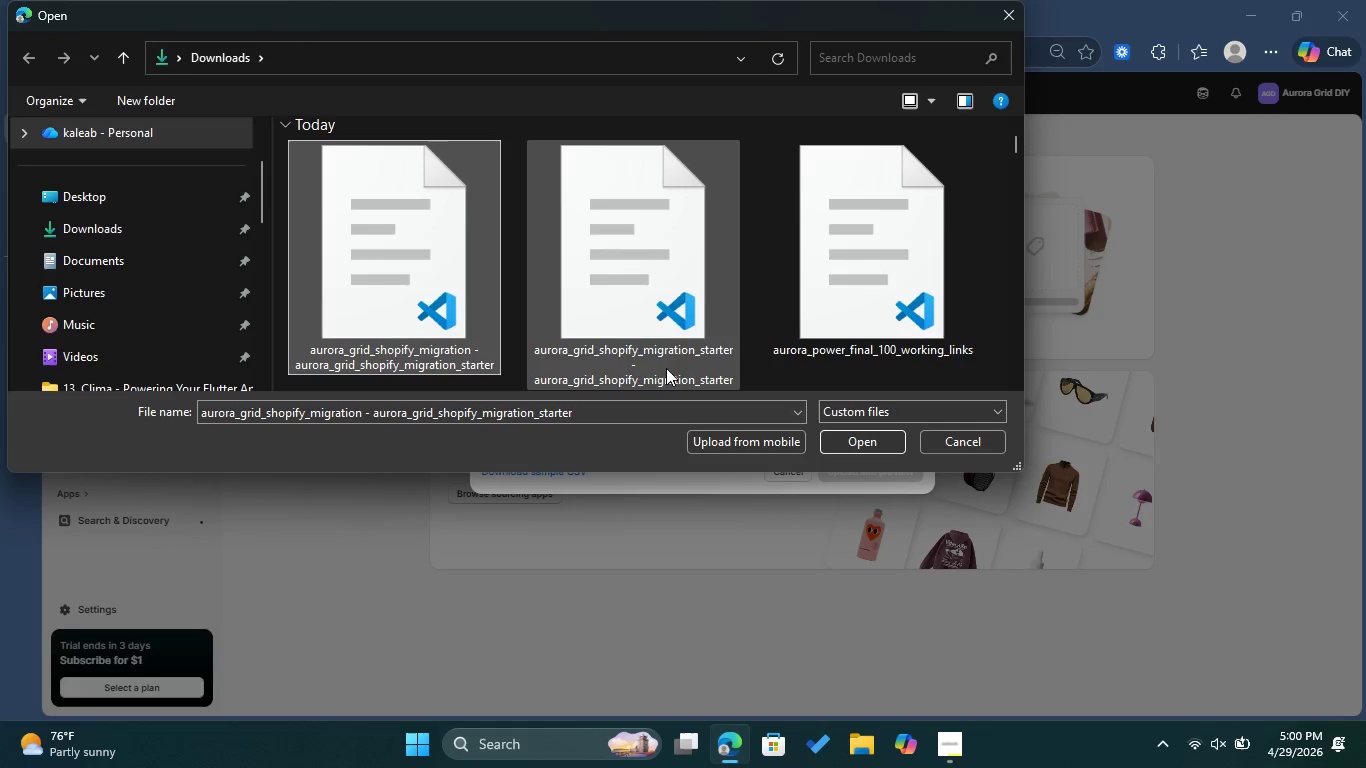 
scroll: coordinate [651, 302], scroll_direction: up, amount: 3.0
 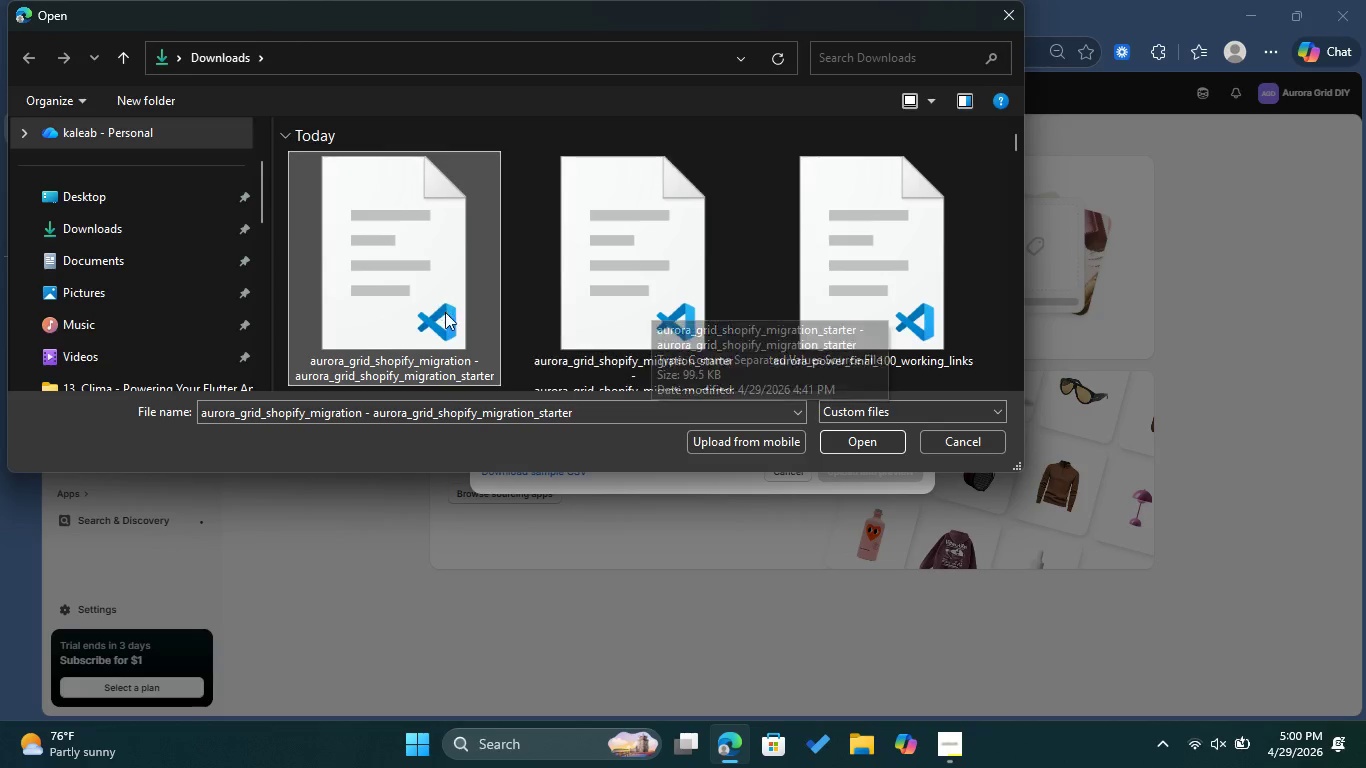 
scroll: coordinate [450, 313], scroll_direction: down, amount: 1.0
 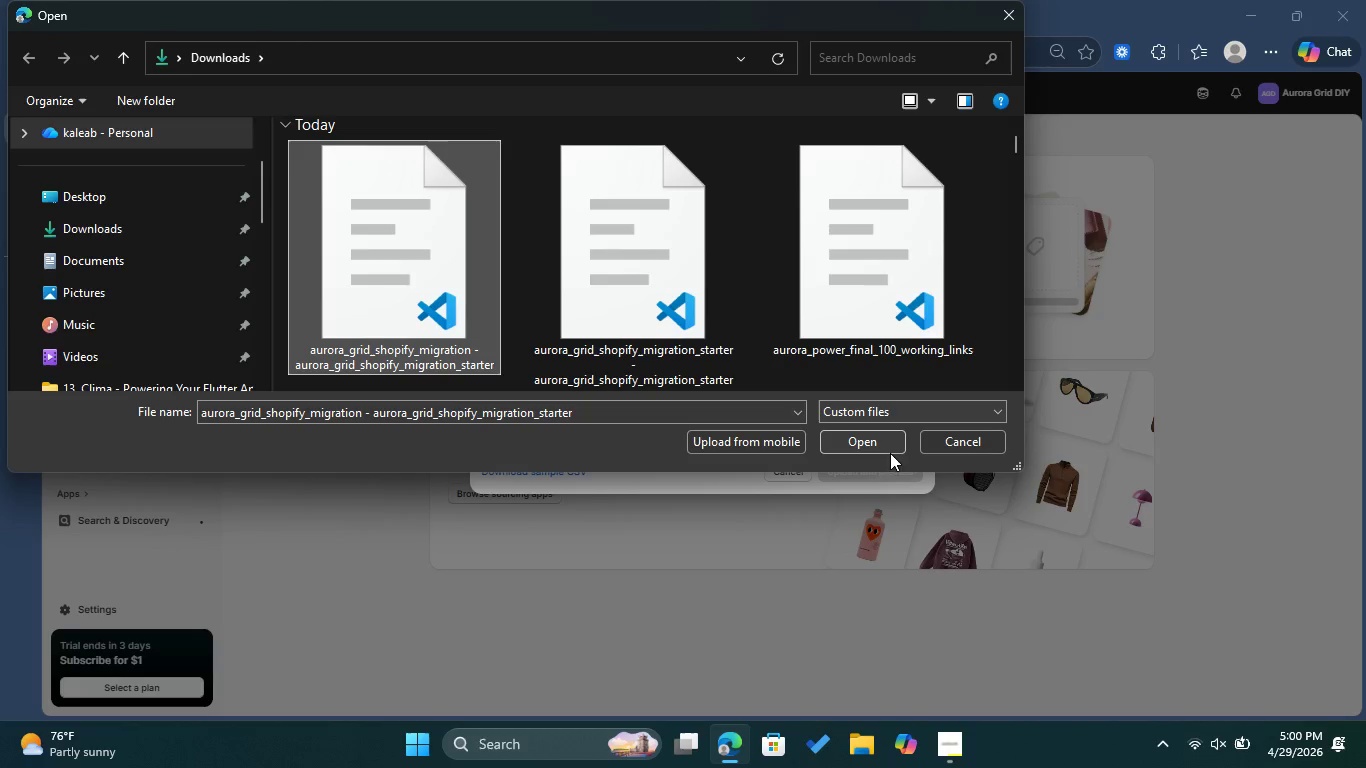 
left_click([864, 439])
 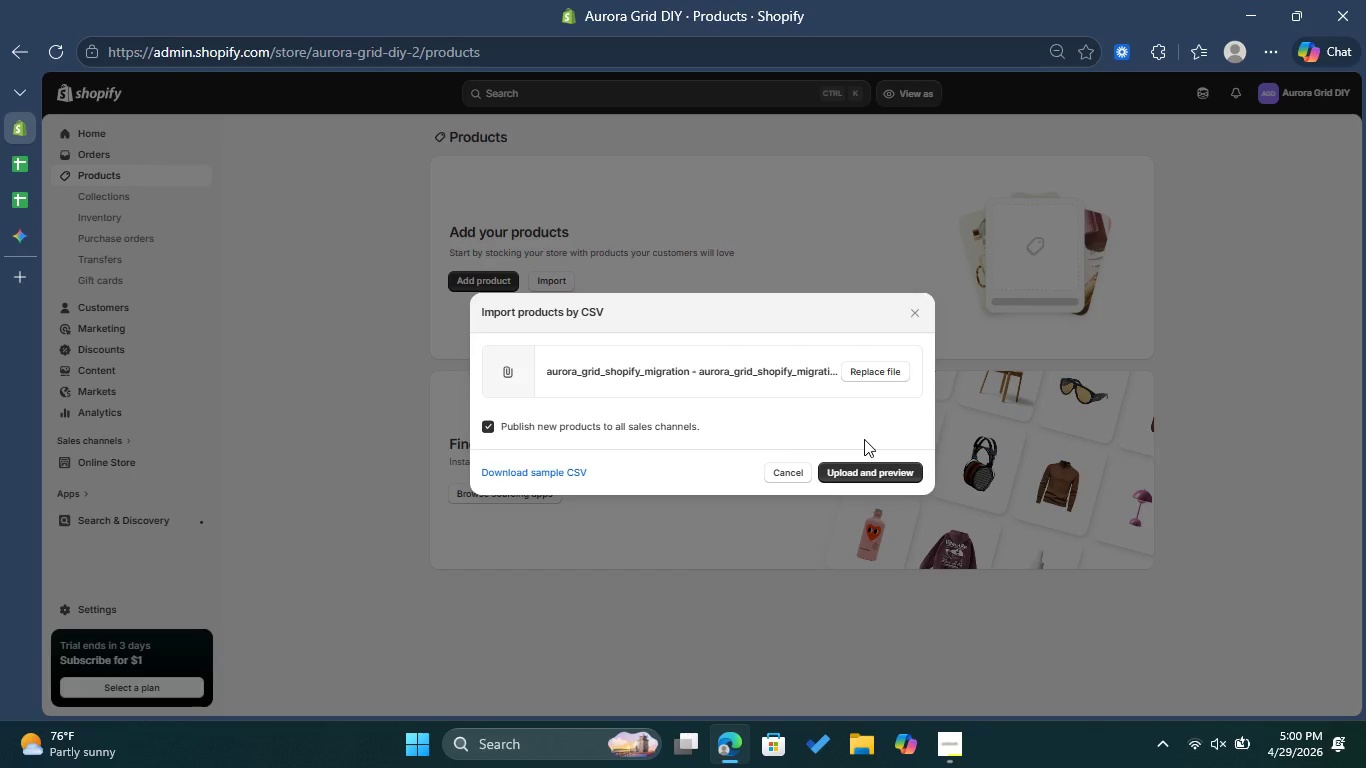 
wait(5.11)
 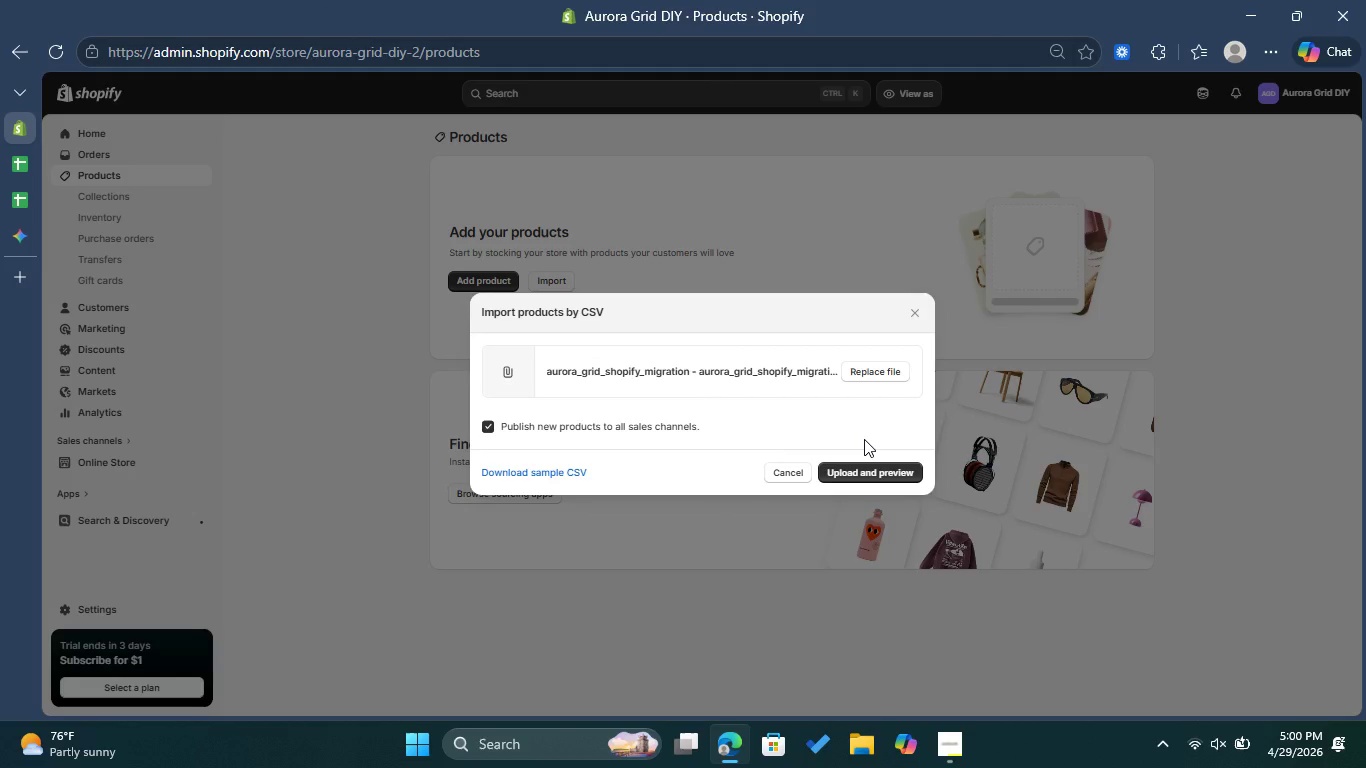 
left_click([881, 471])
 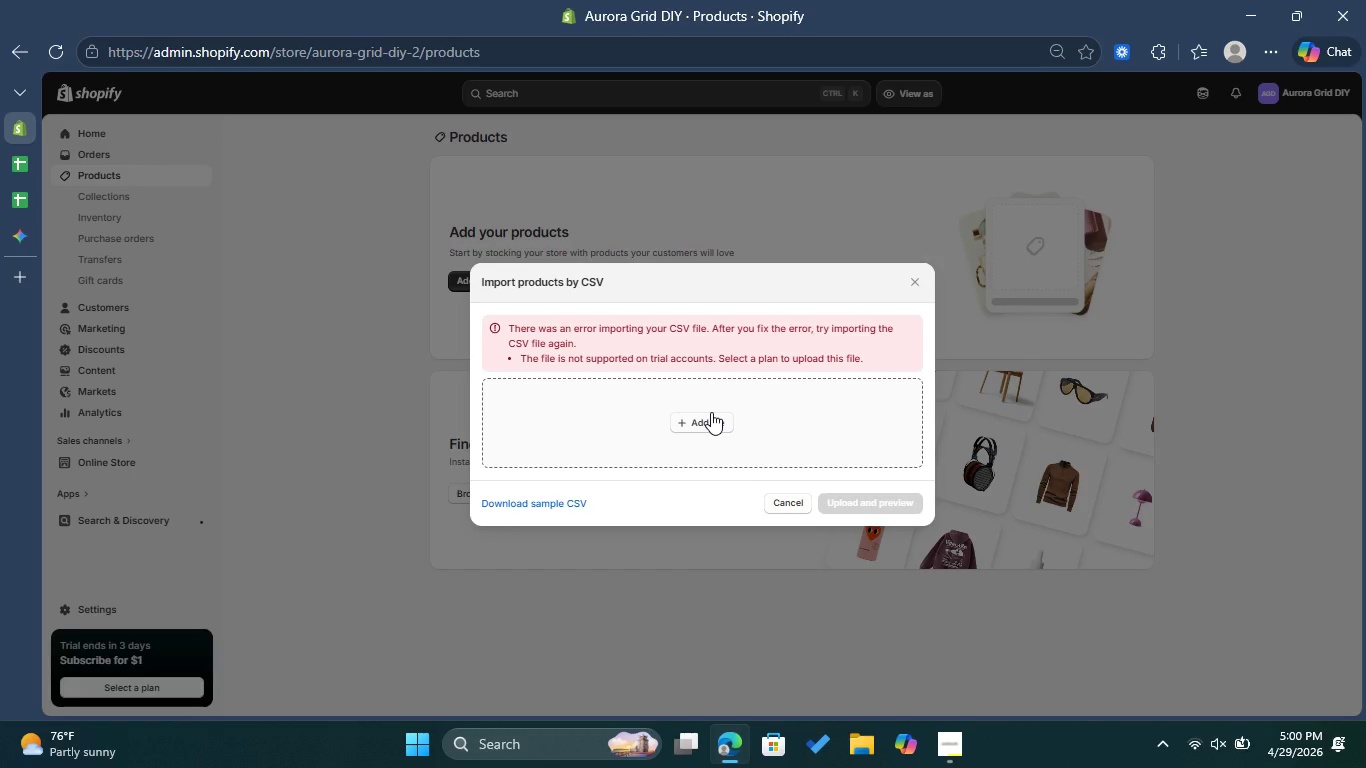 
wait(13.25)
 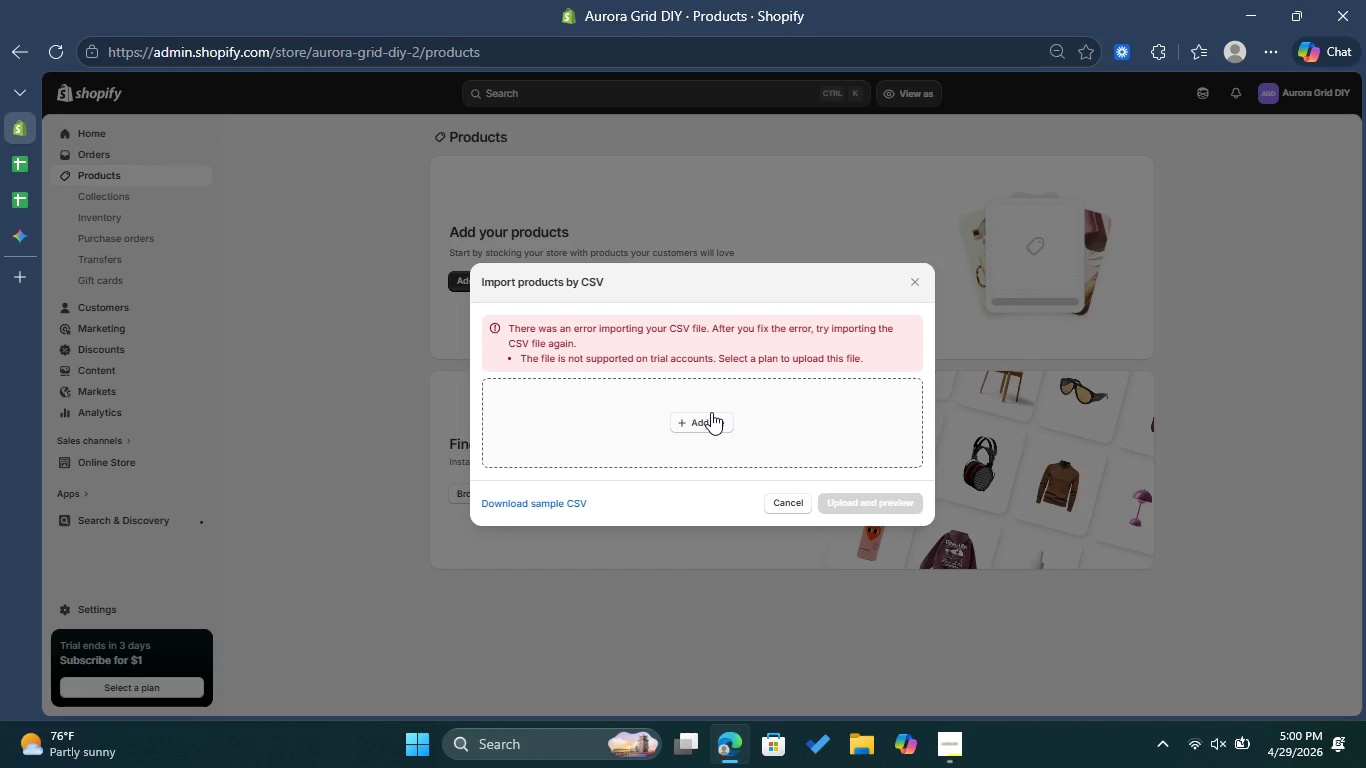 
left_click([914, 281])
 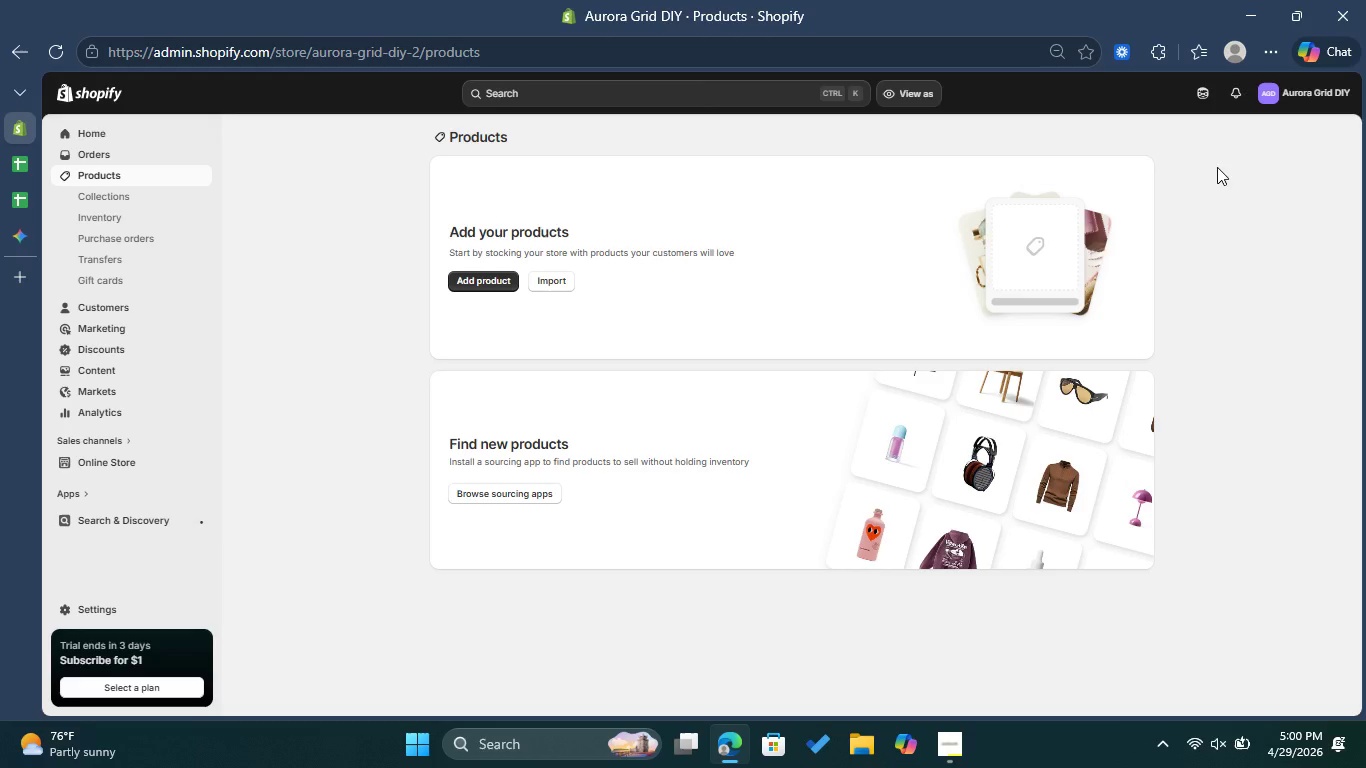 
left_click([125, 692])
 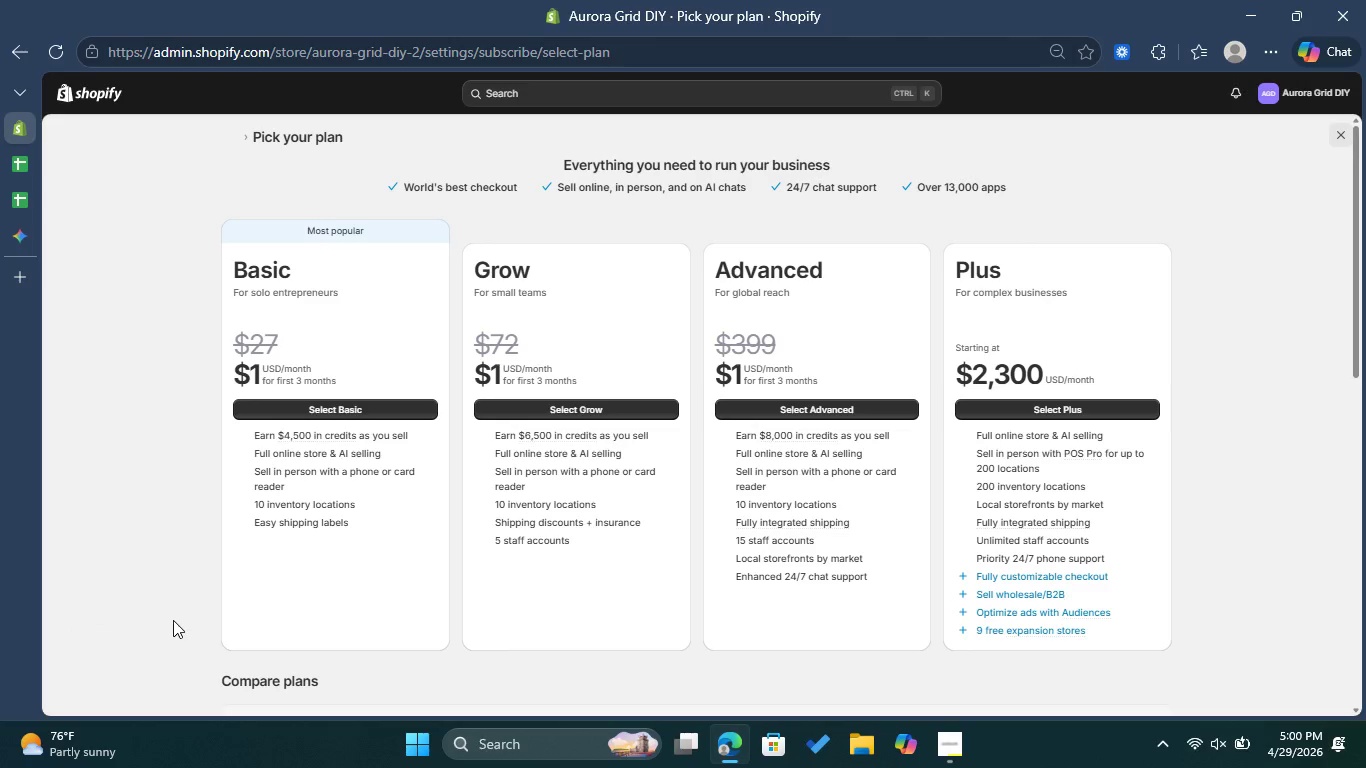 
wait(6.75)
 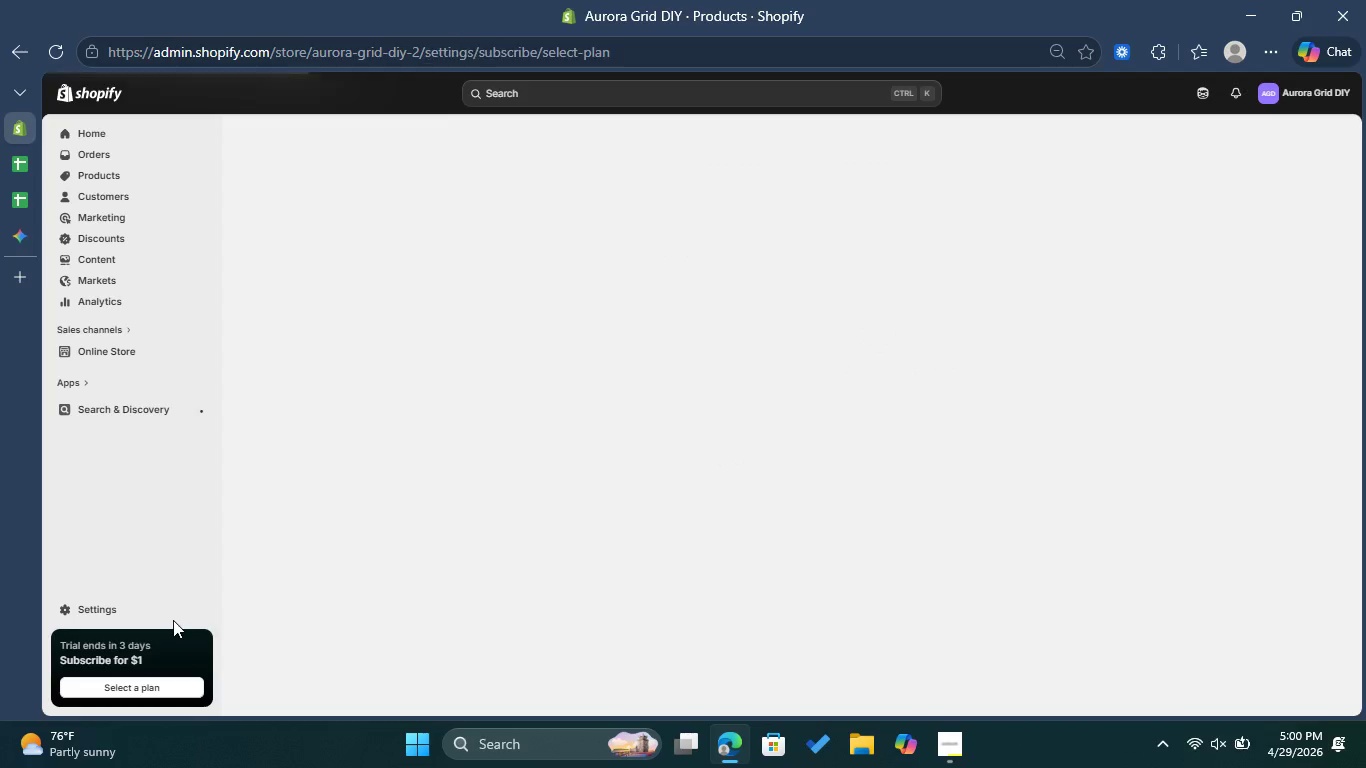 
left_click([341, 407])
 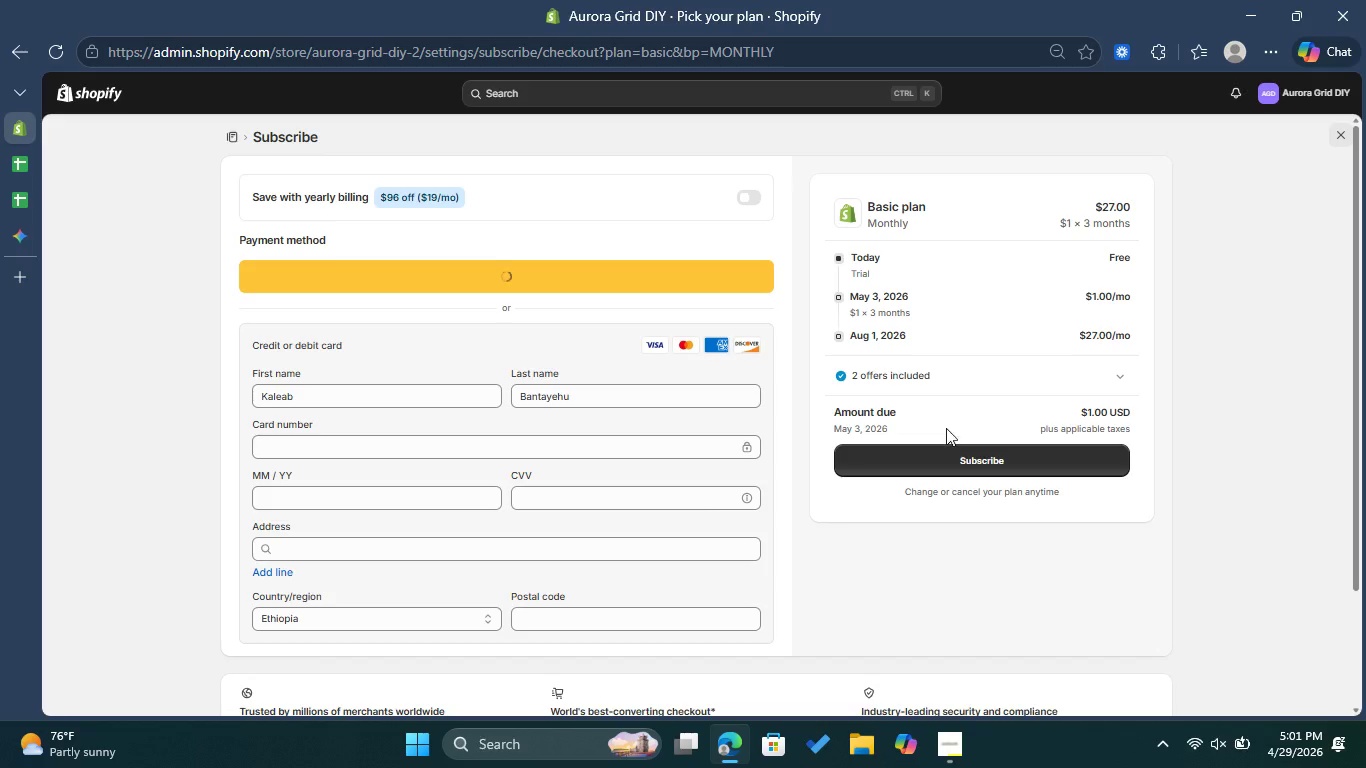 
wait(7.34)
 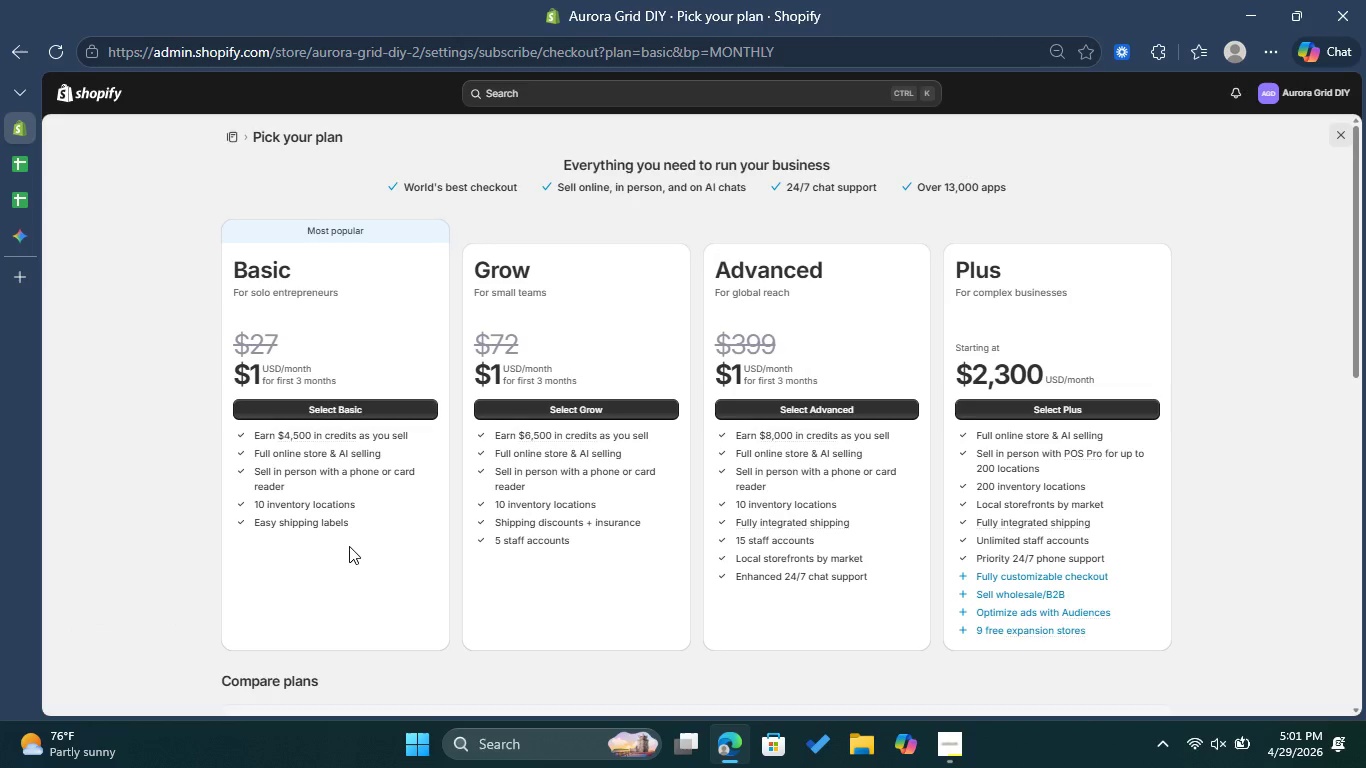 
left_click([677, 419])
 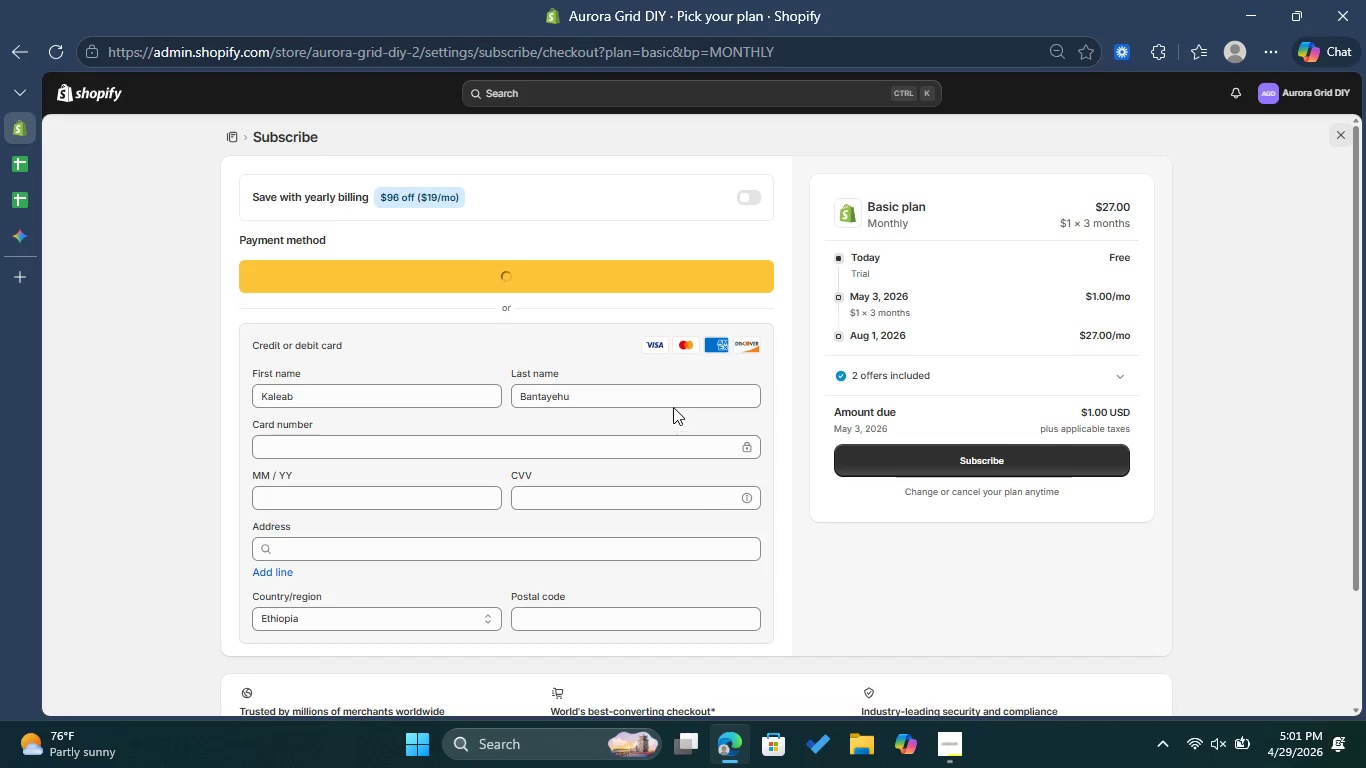 
left_click([672, 407])
 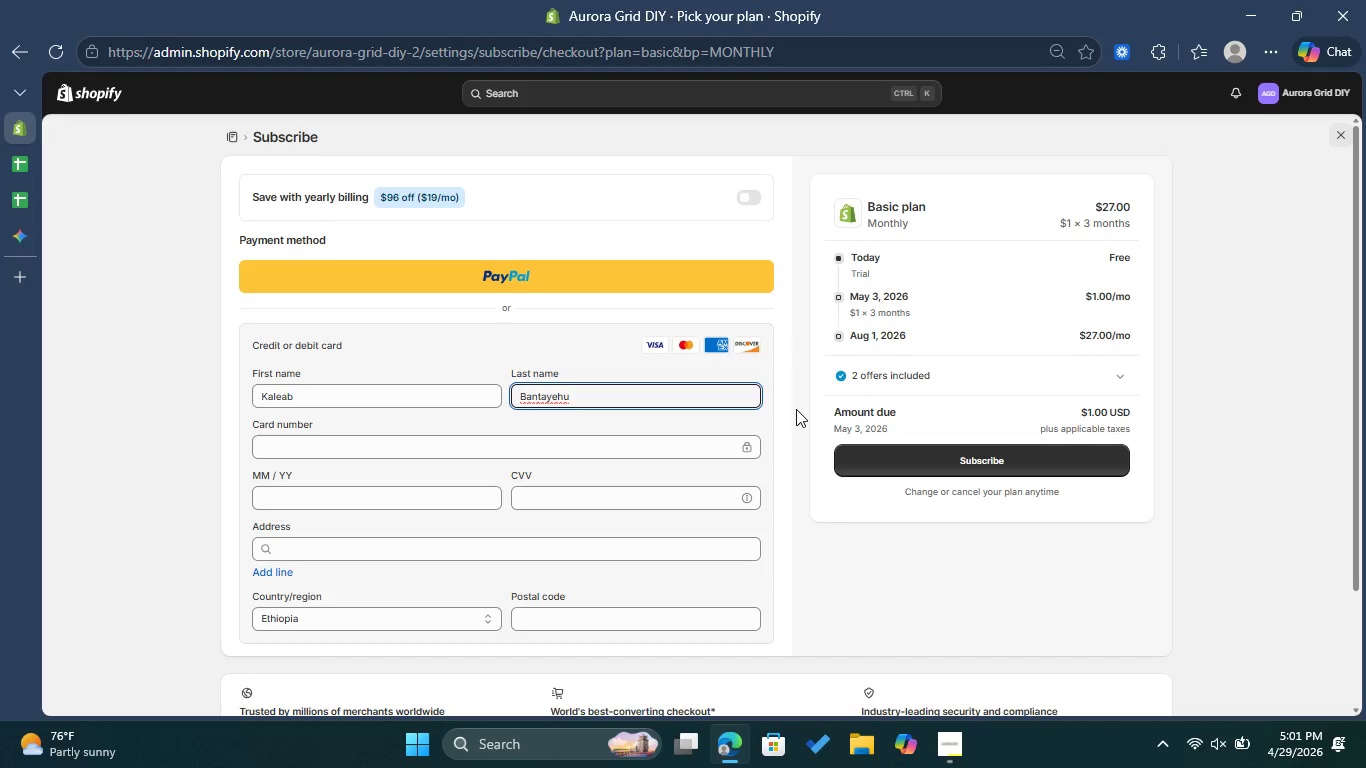 
wait(20.52)
 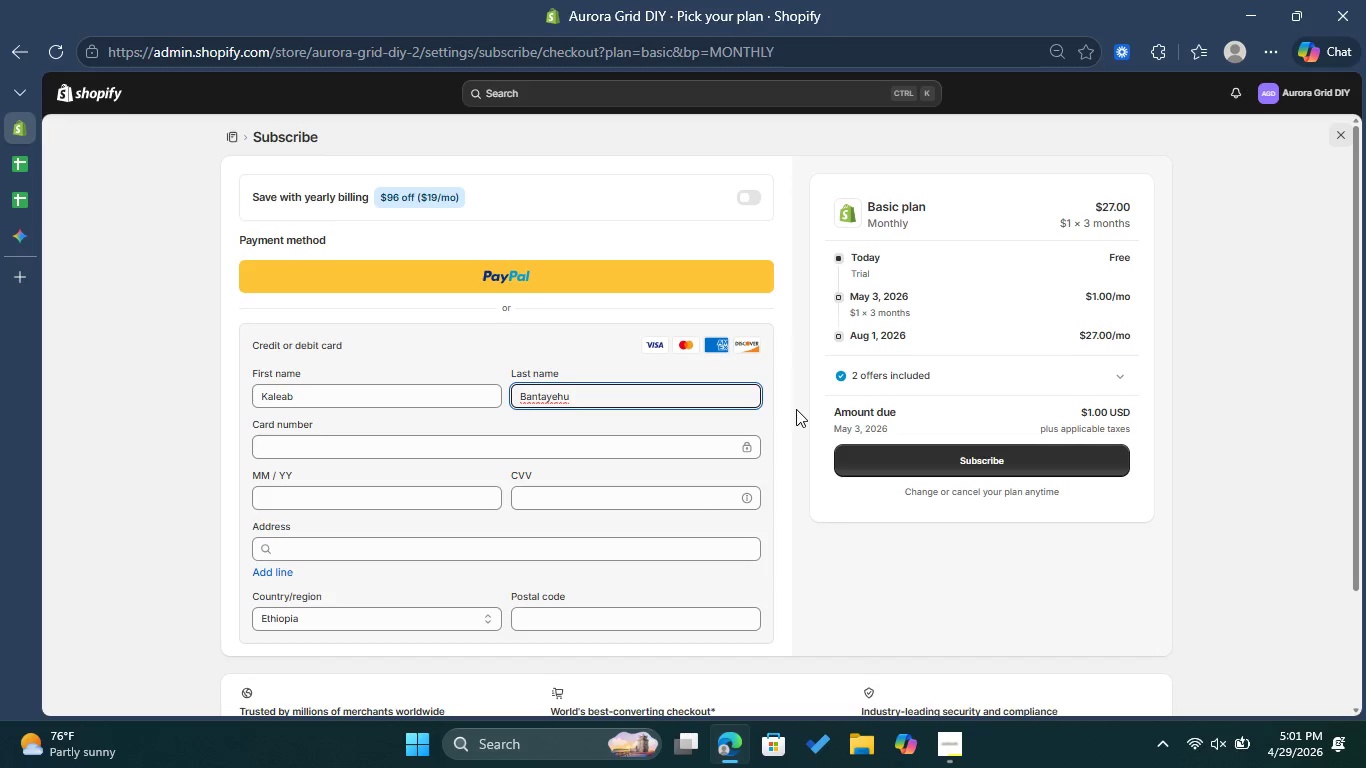 
left_click_drag(start_coordinate=[307, 396], to_coordinate=[246, 396])
 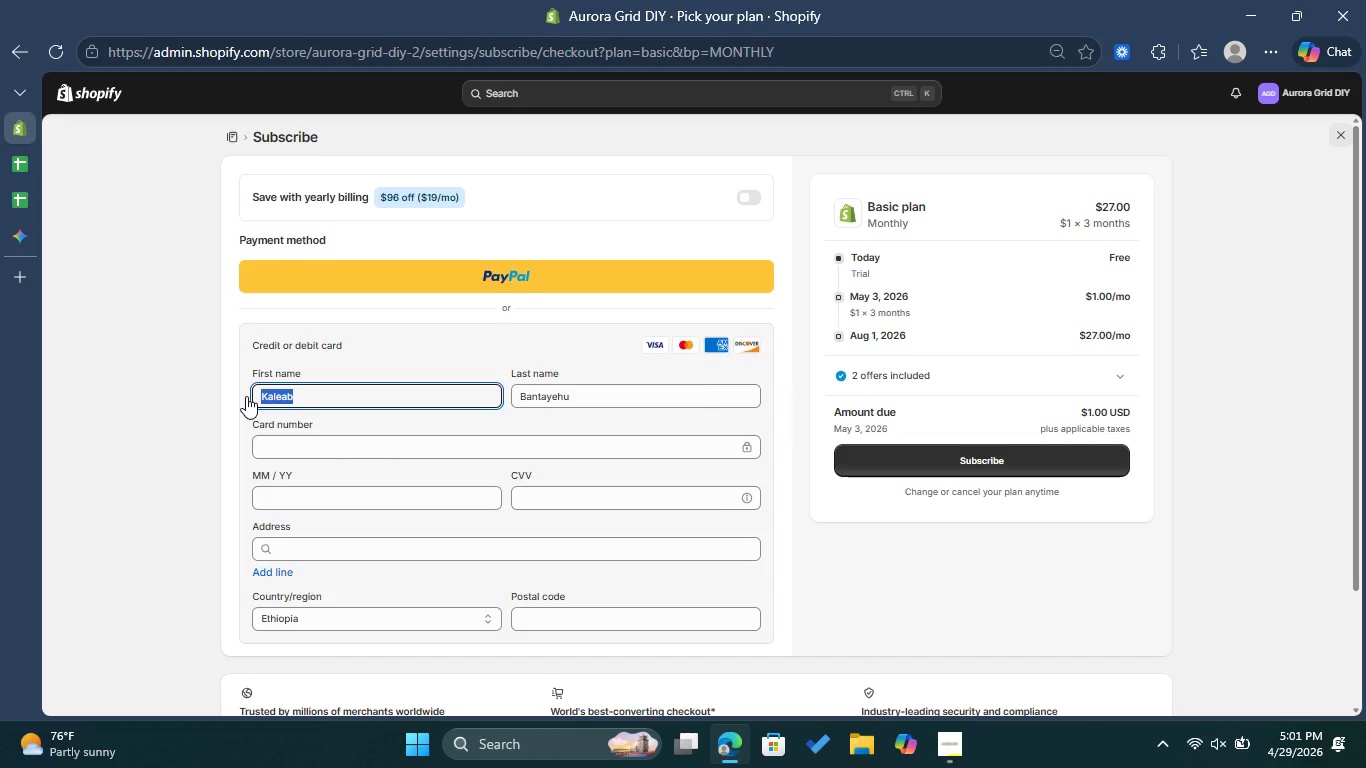 
type(Av)
key(Backspace)
type(benezer)
 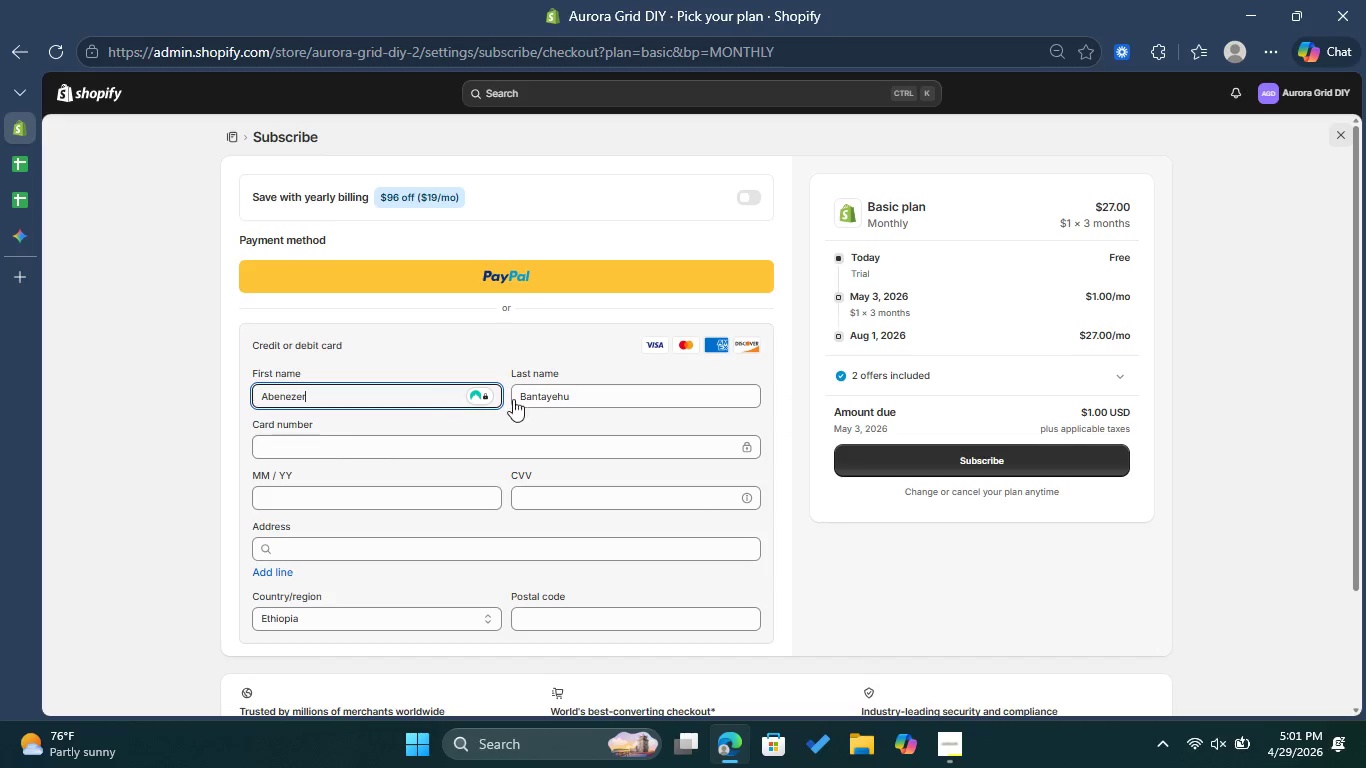 
left_click_drag(start_coordinate=[621, 393], to_coordinate=[523, 397])
 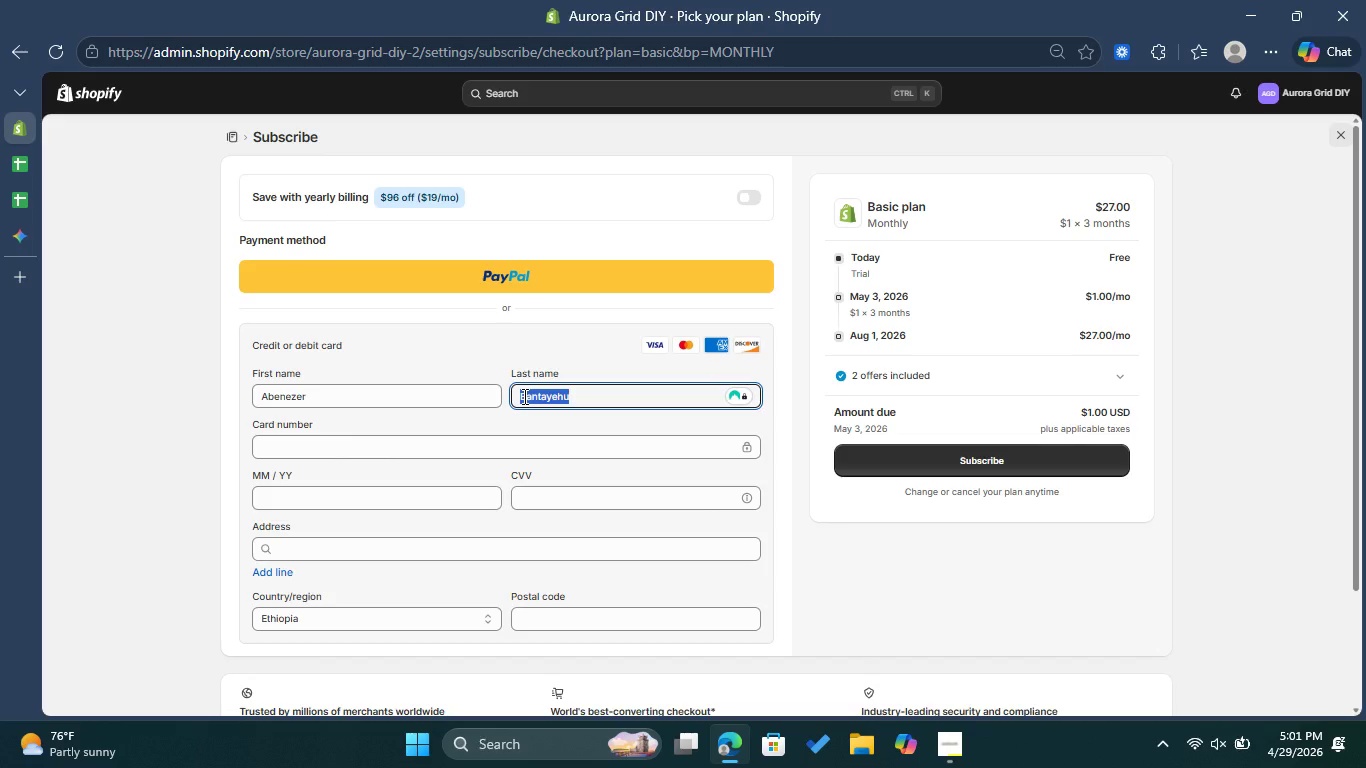 
type(Samuel)
 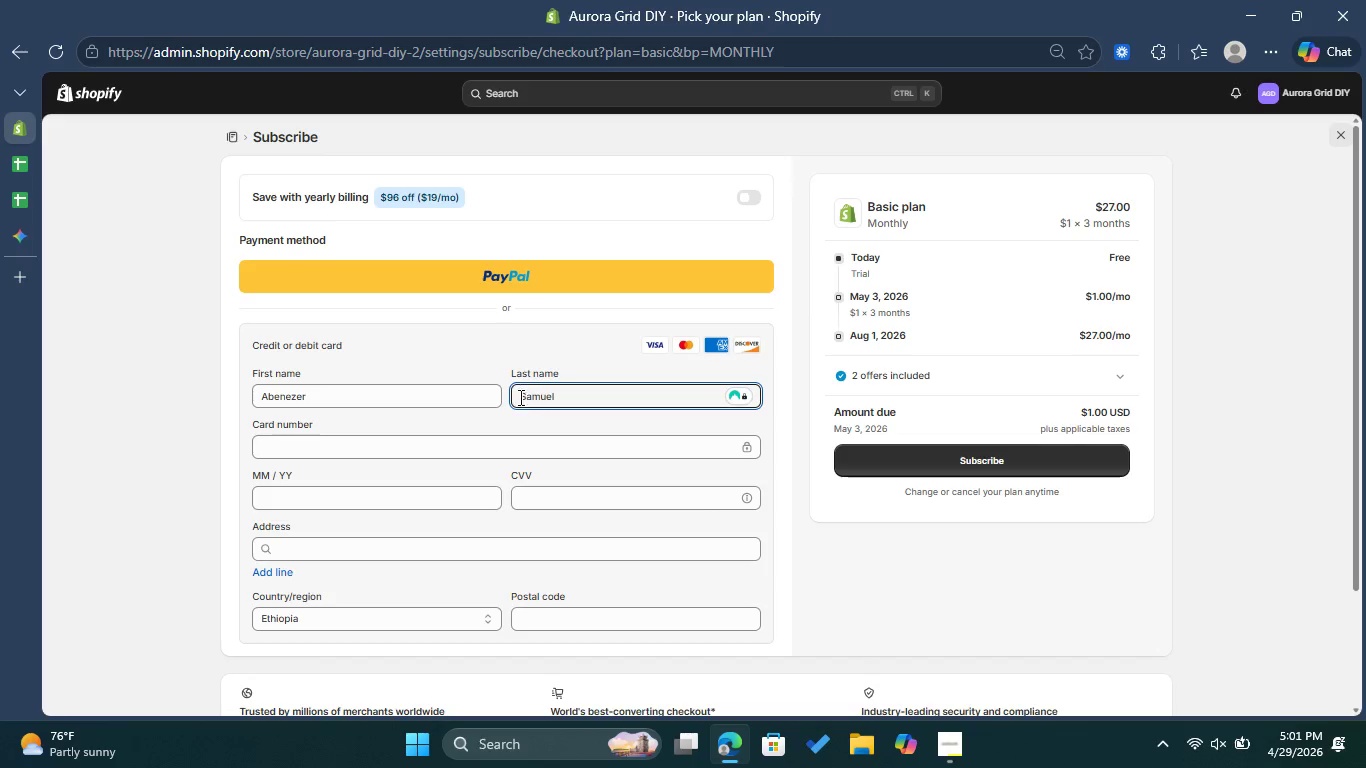 
left_click([456, 437])
 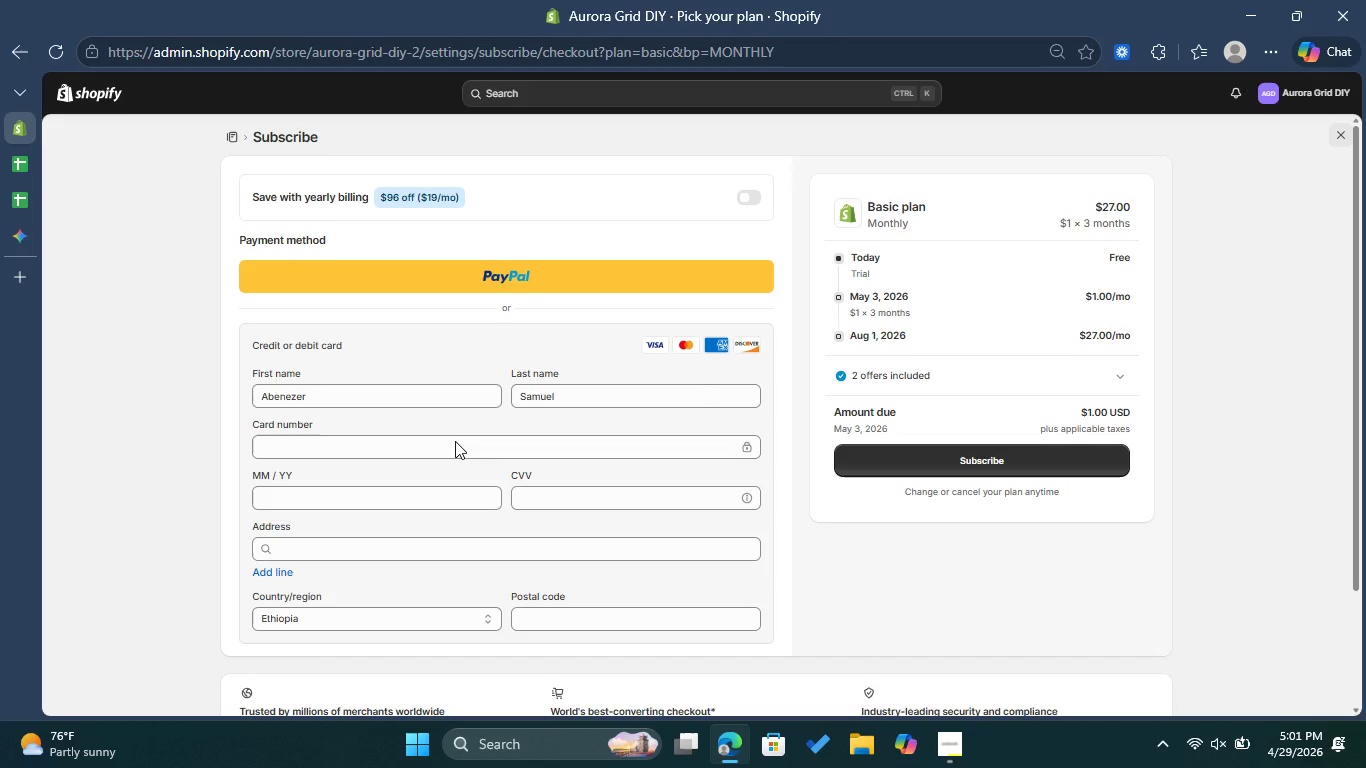 
left_click([455, 441])
 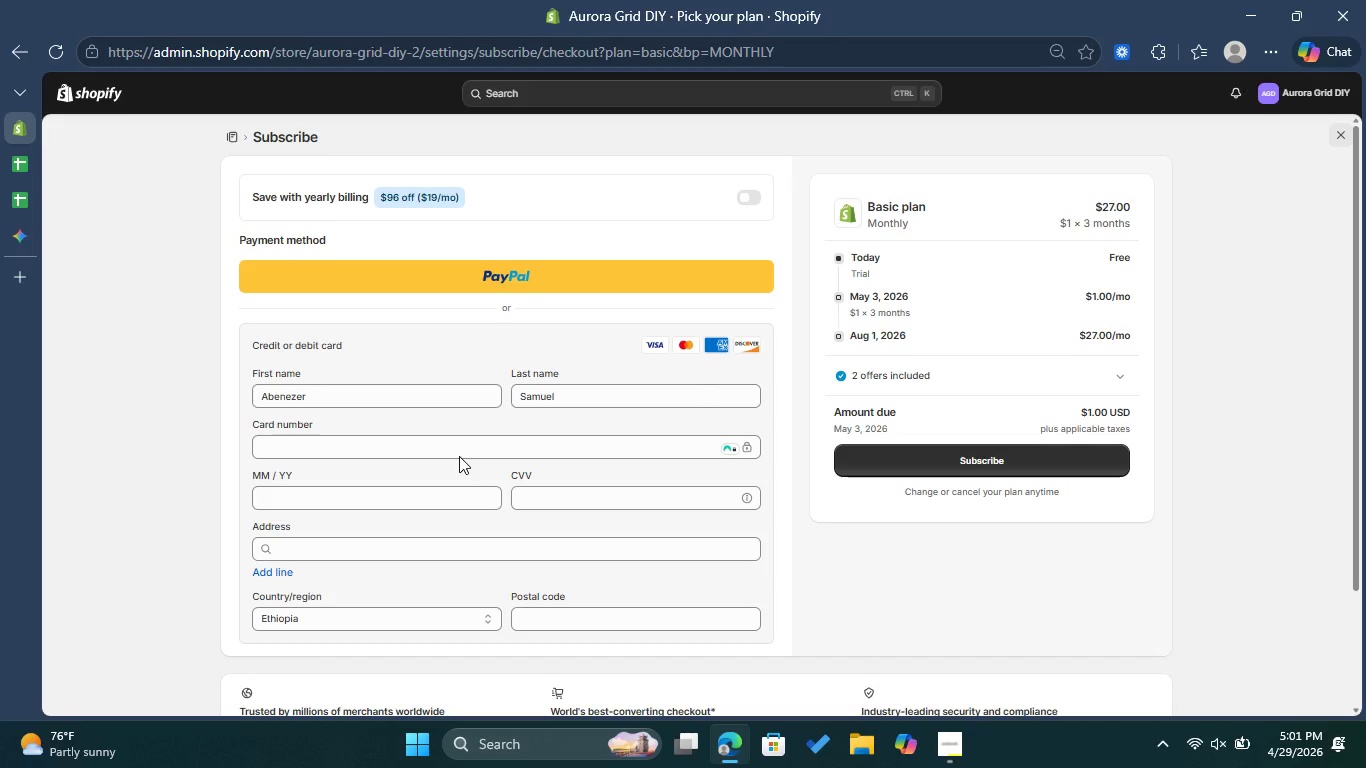 
left_click([459, 456])
 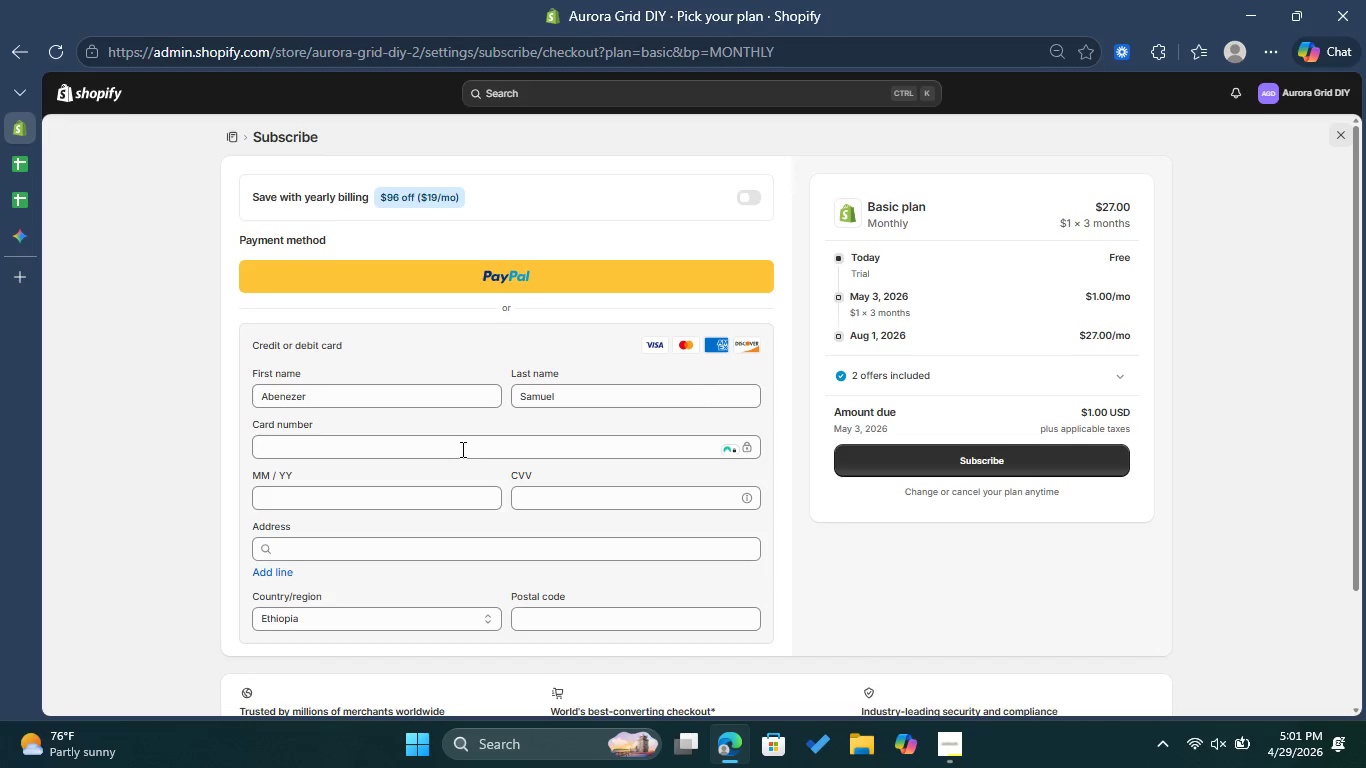 
left_click([461, 449])
 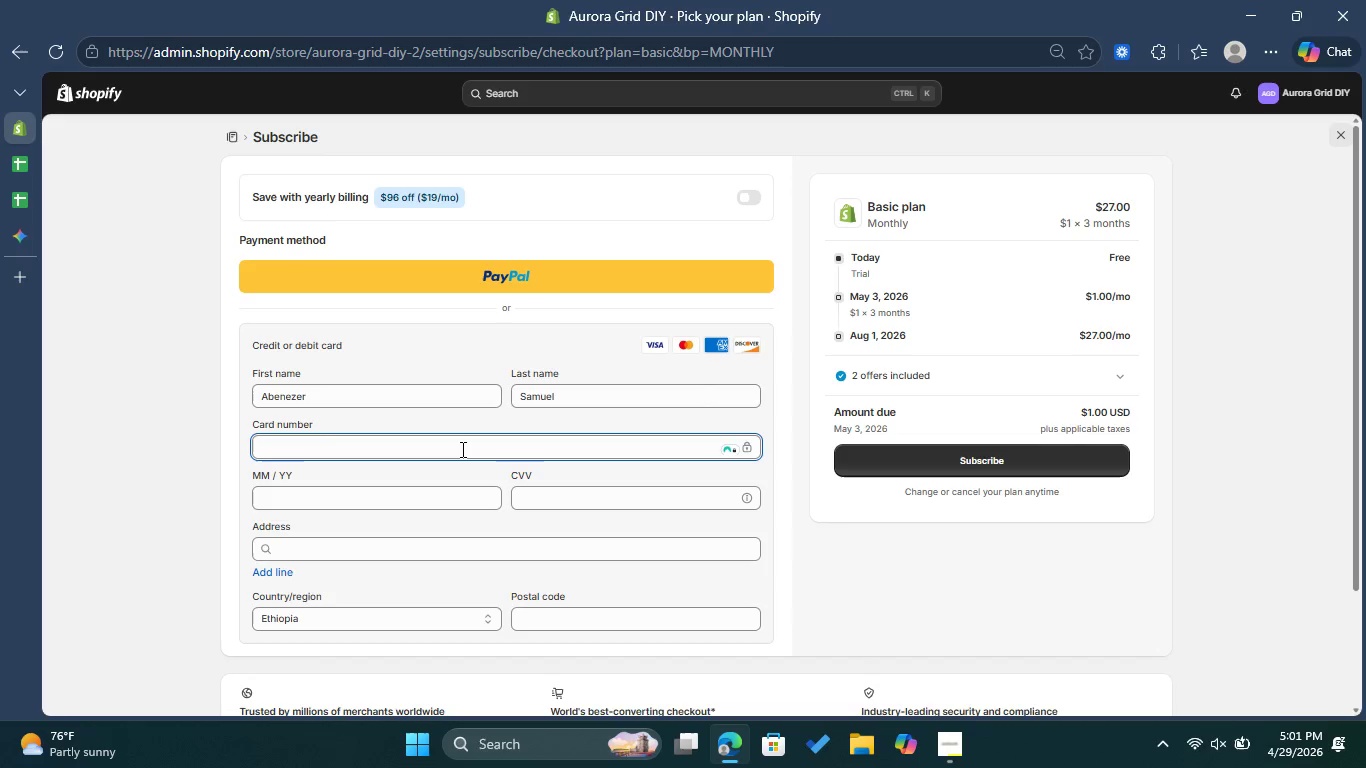 
type(523686019369)
key(Backspace)
type(8)
 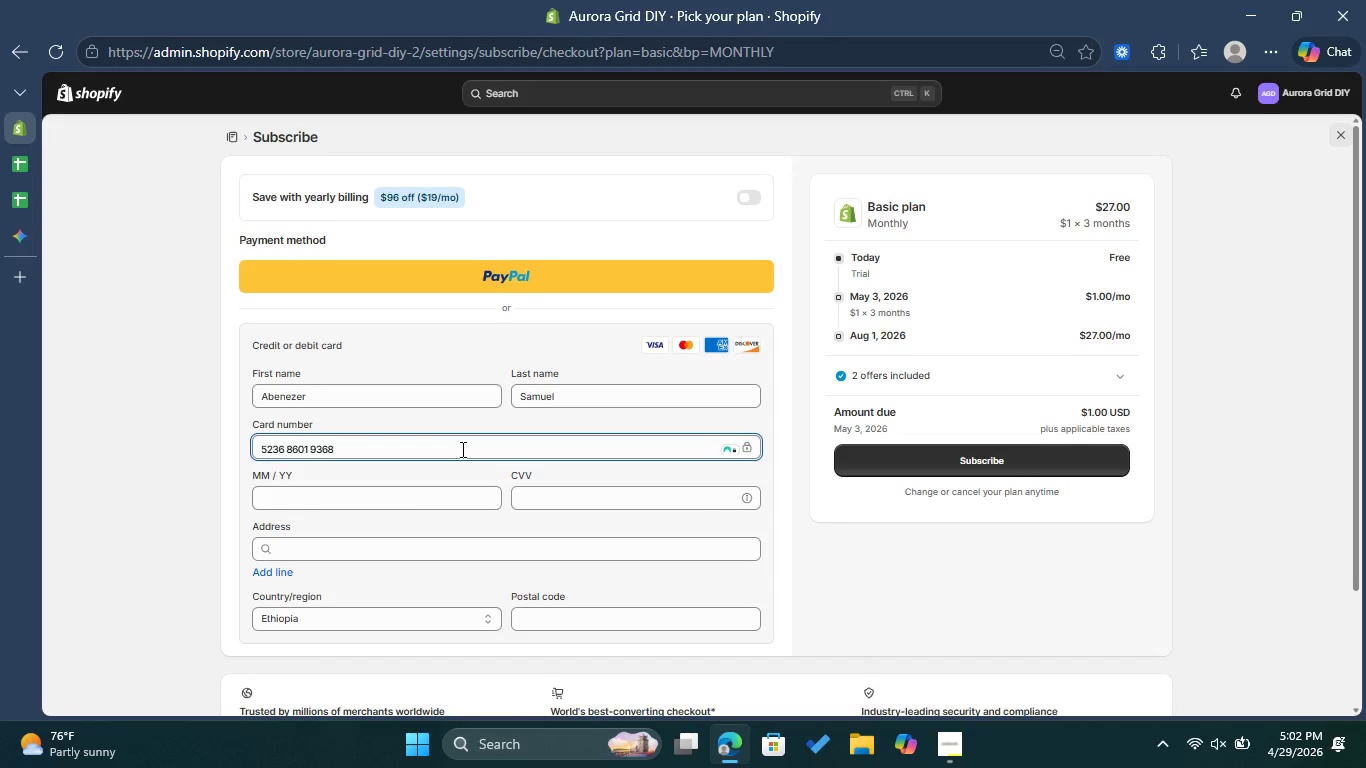 
type(3846)
 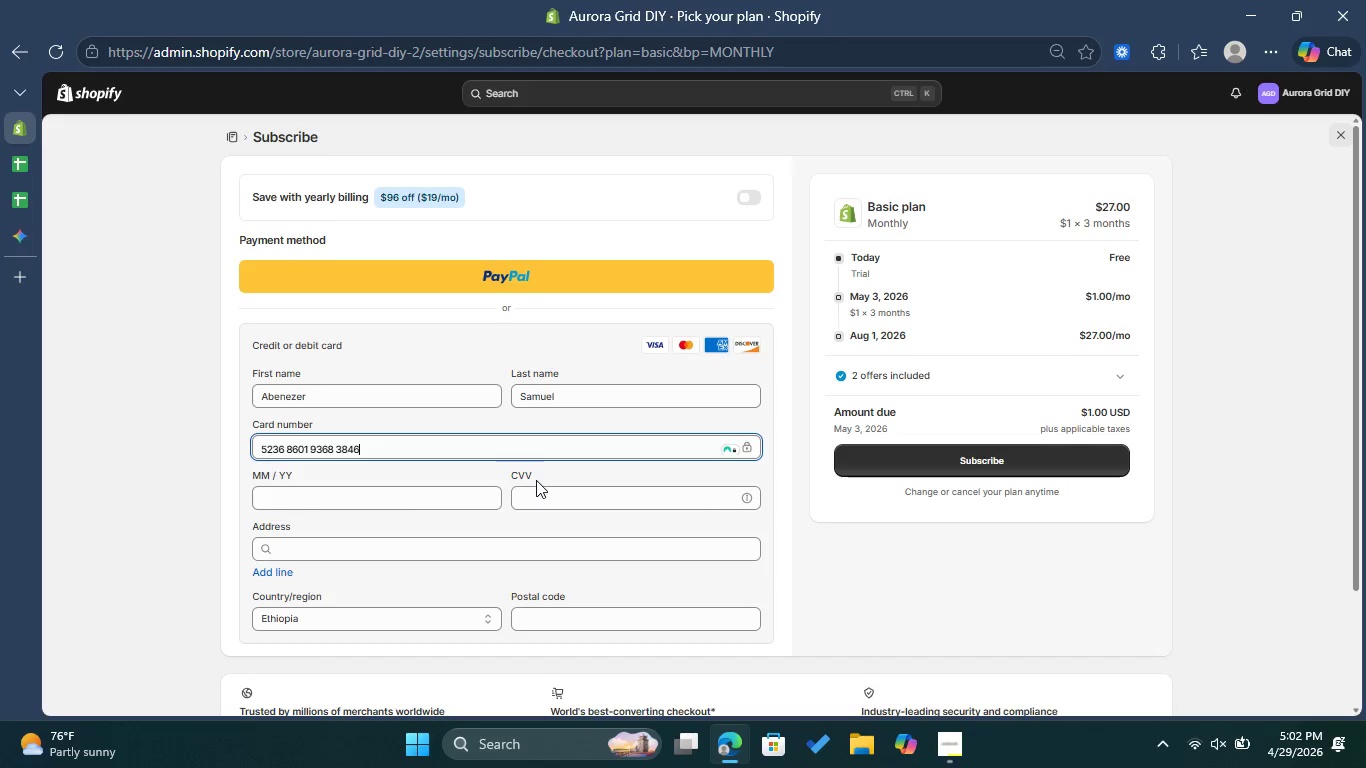 
double_click([568, 503])
 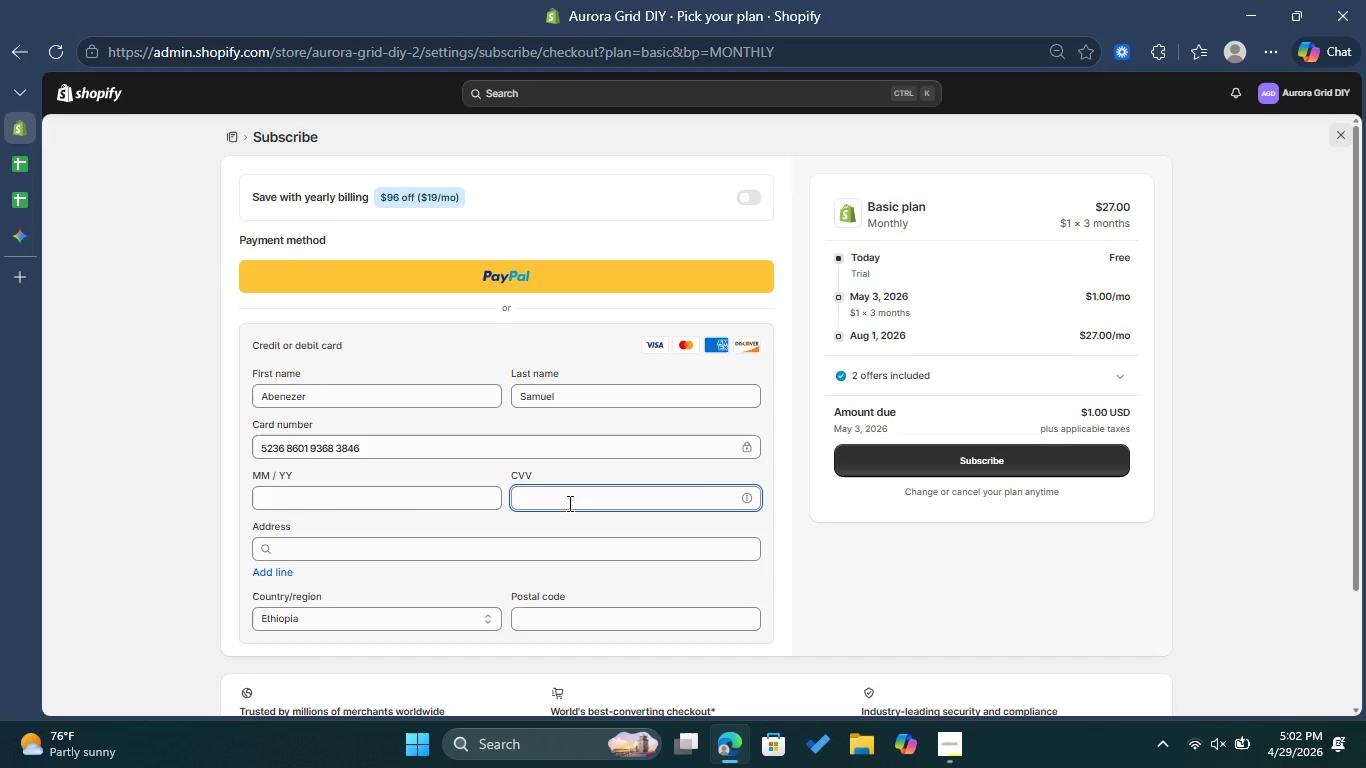 
type(011)
 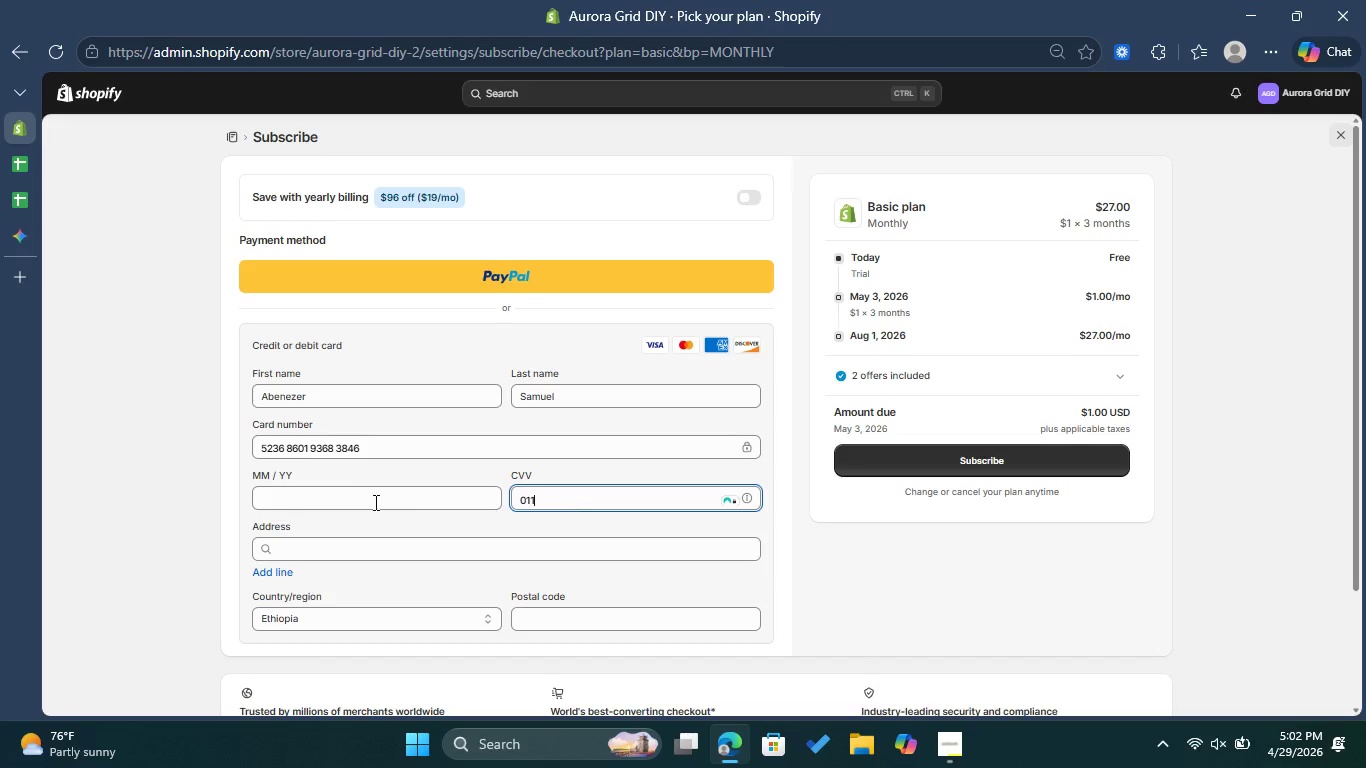 
left_click([350, 502])
 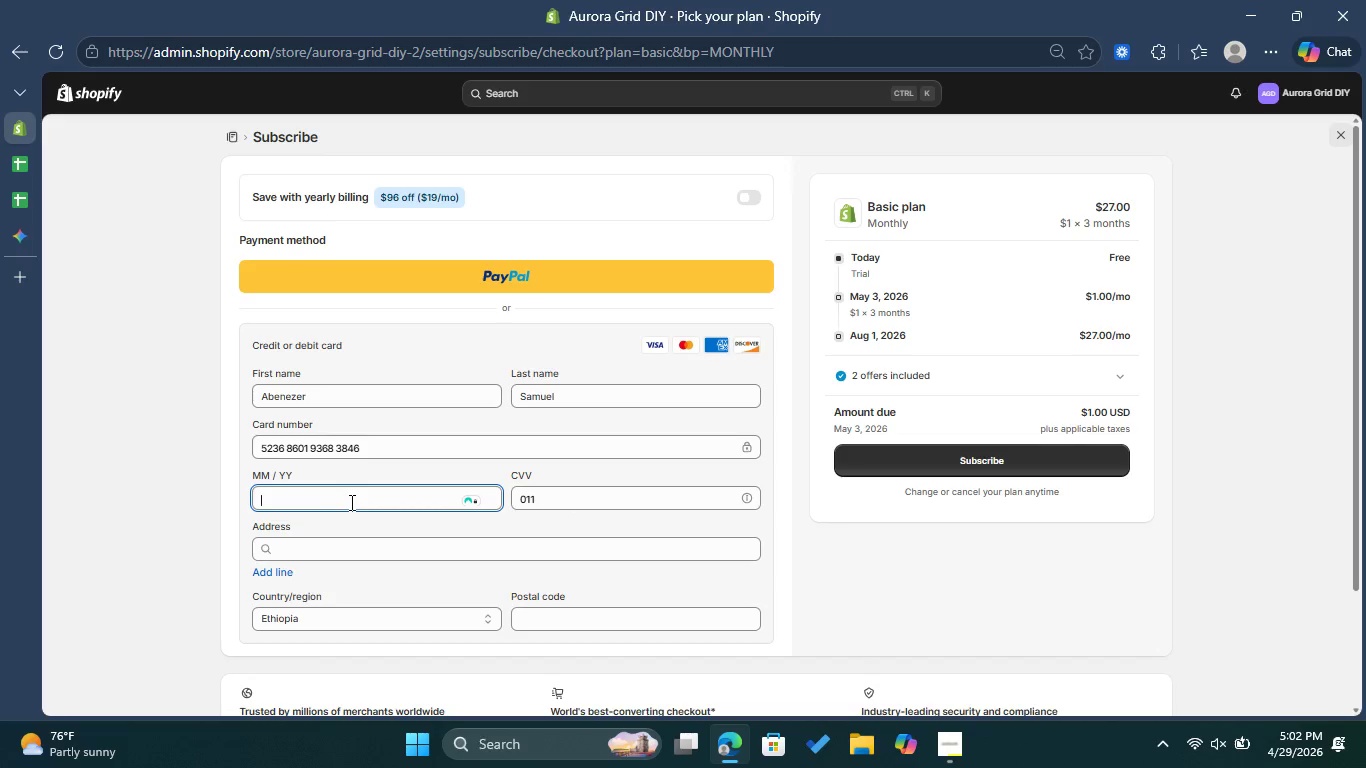 
type(04/31)
 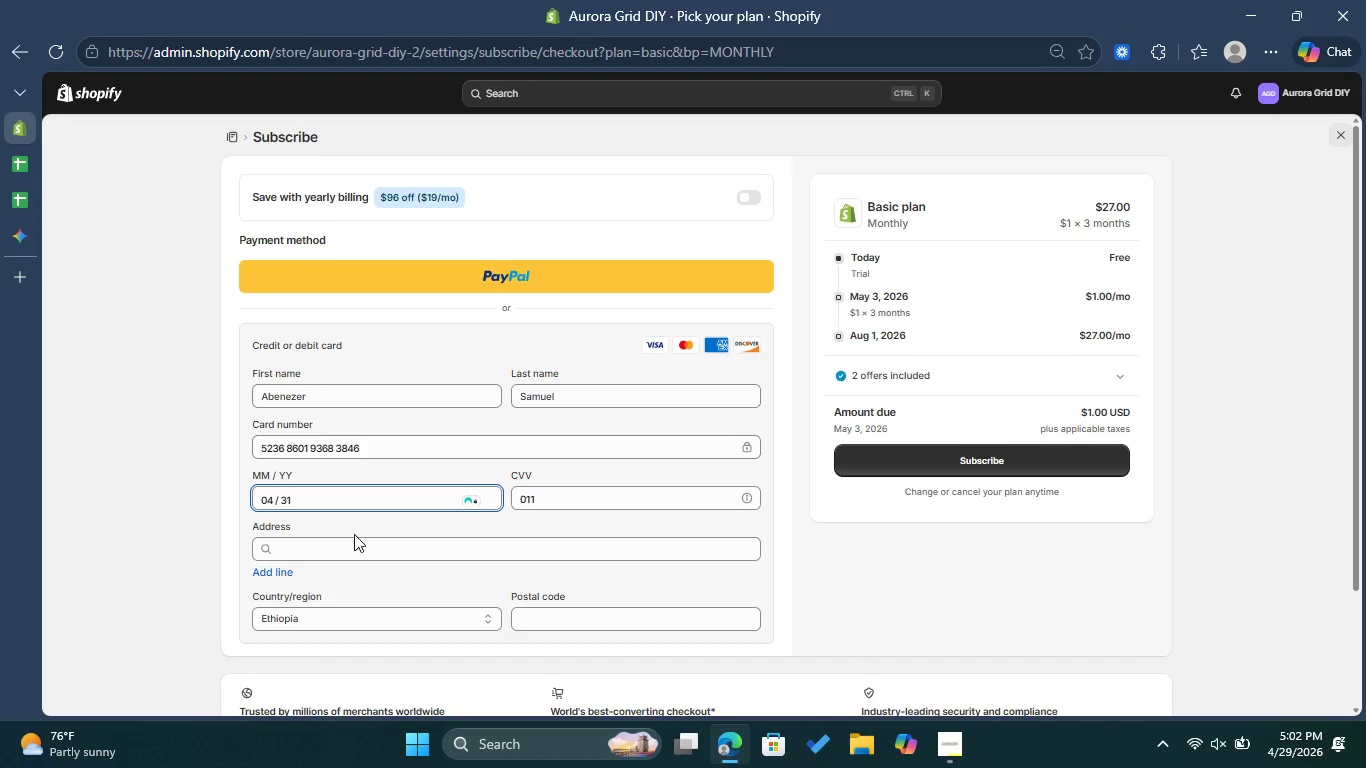 
left_click([377, 546])
 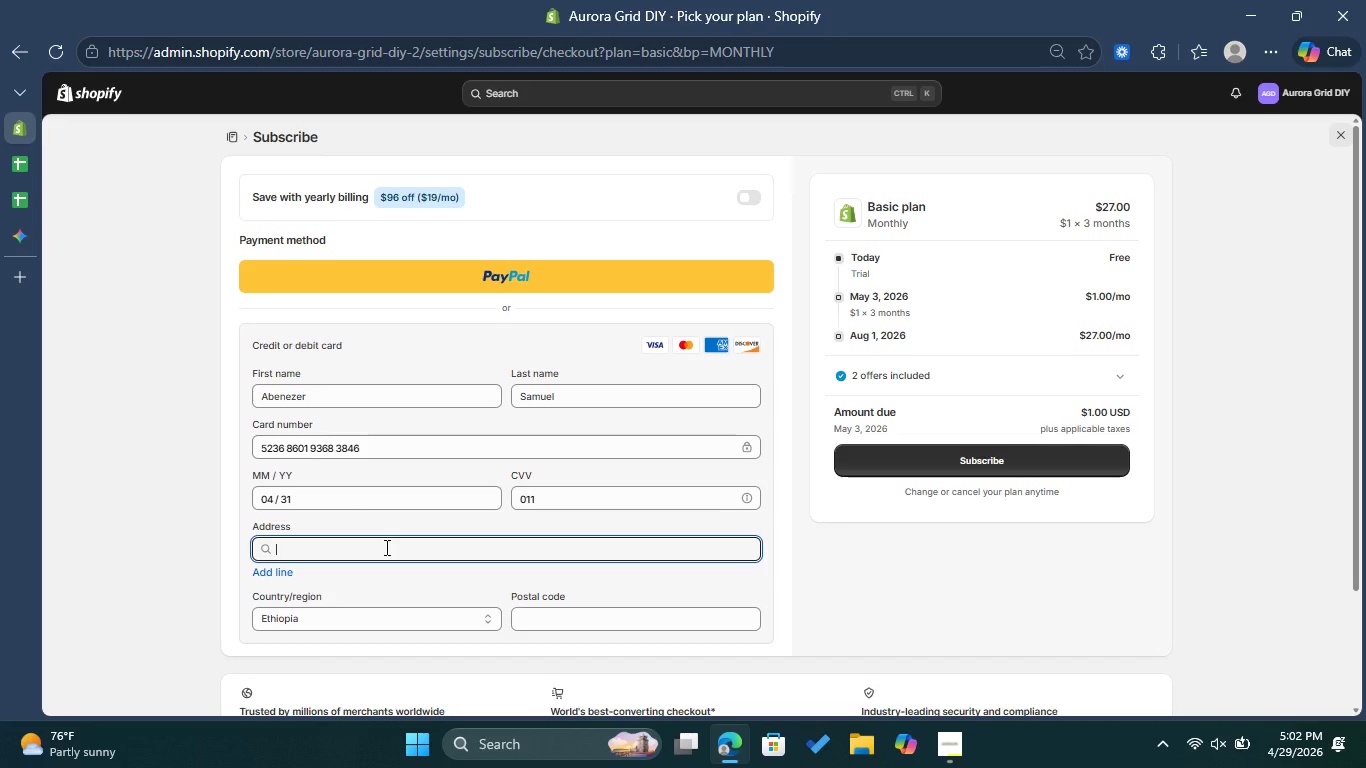 
type(131 Continental Dr)
 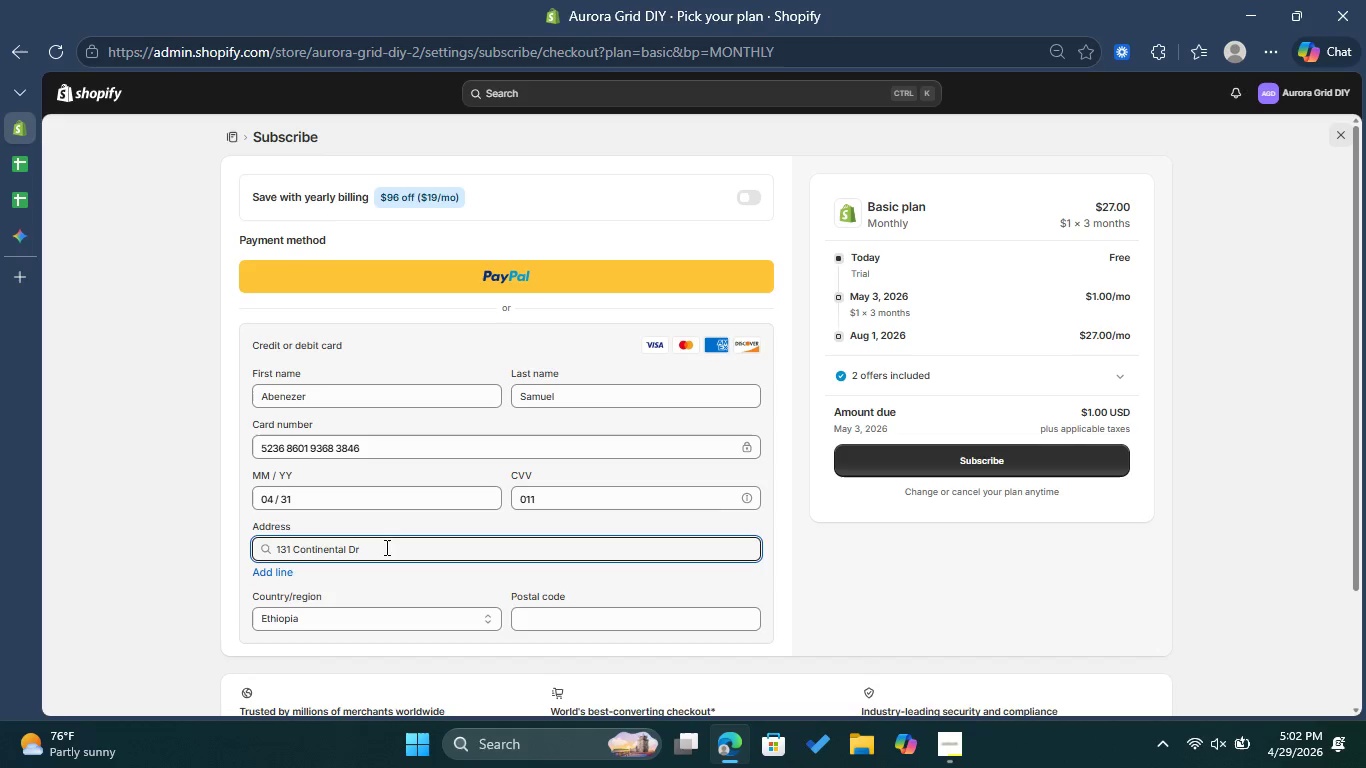 
type( Suite 305 New)
key(Backspace)
key(Backspace)
type(ewark )
key(Backspace)
type(, DE 19713)
 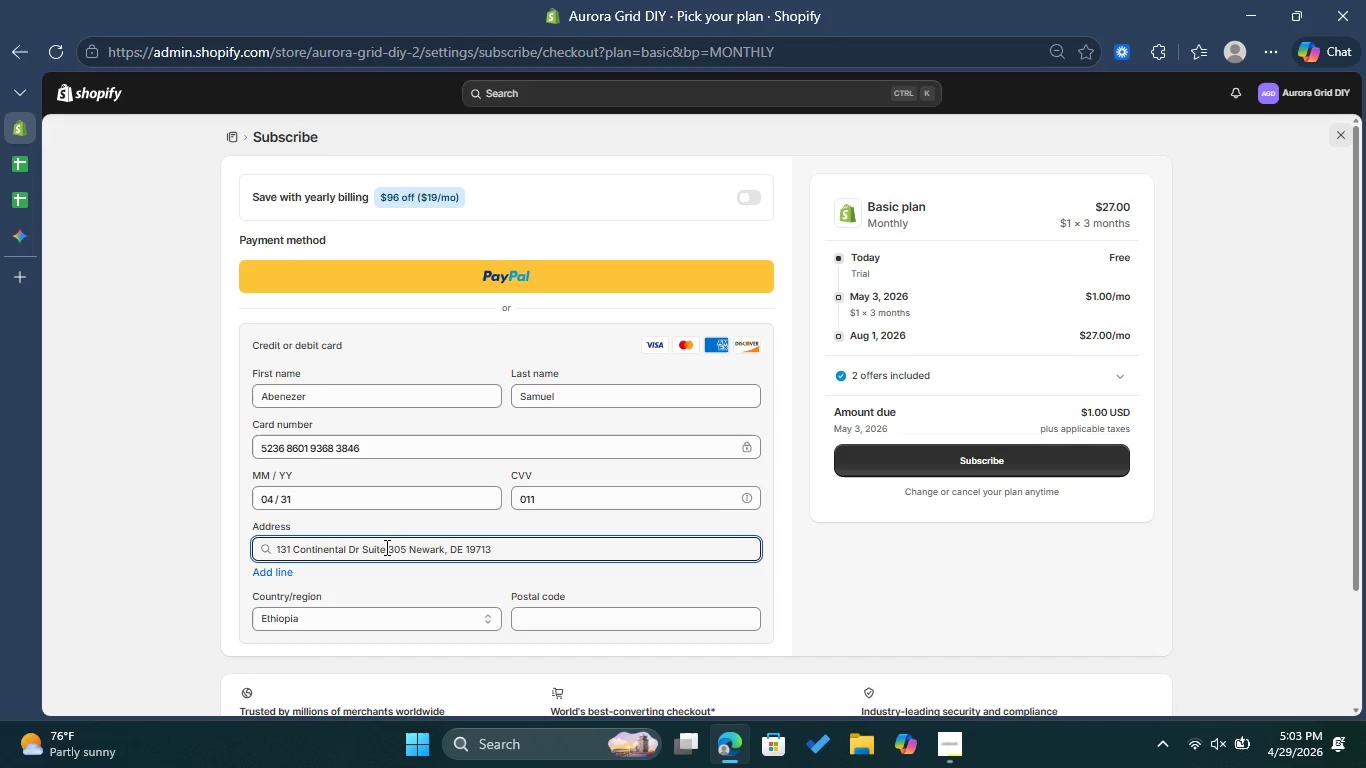 
left_click([533, 550])
 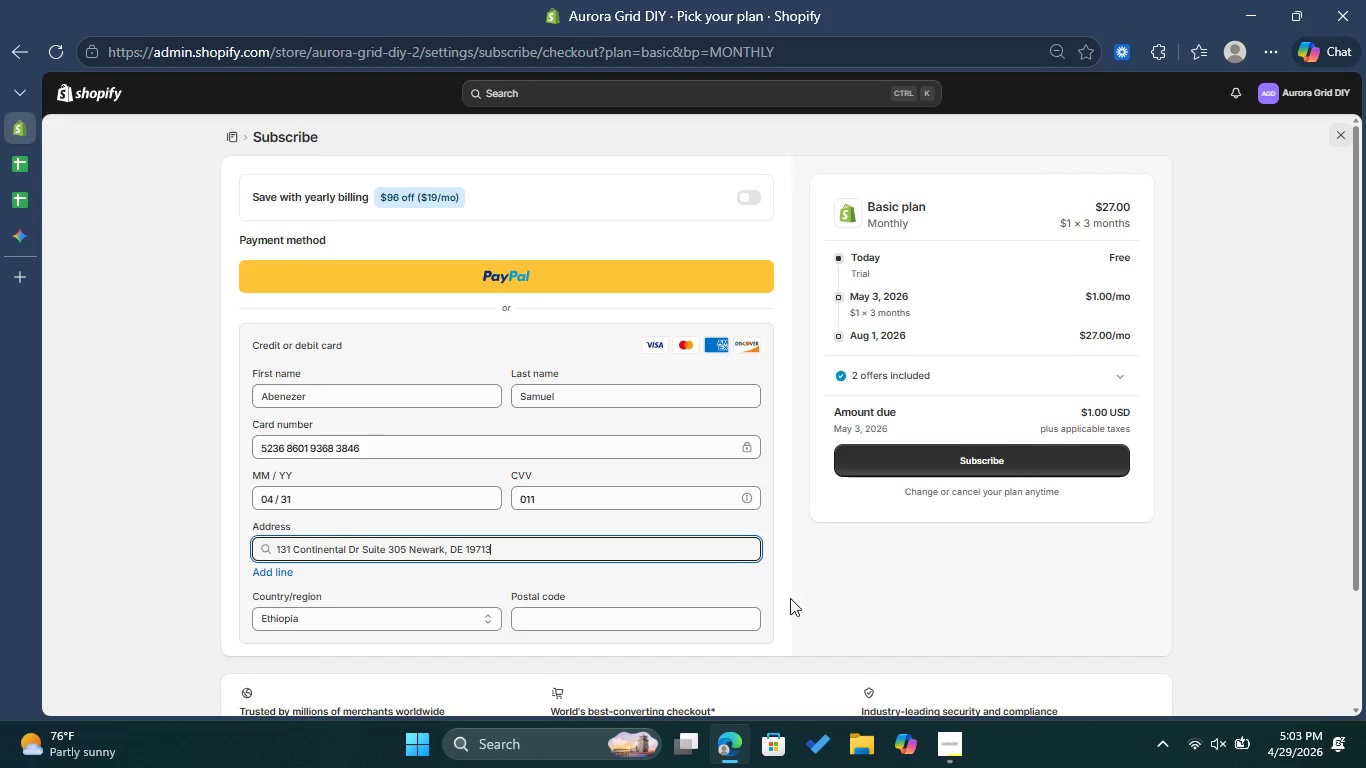 
left_click([853, 591])
 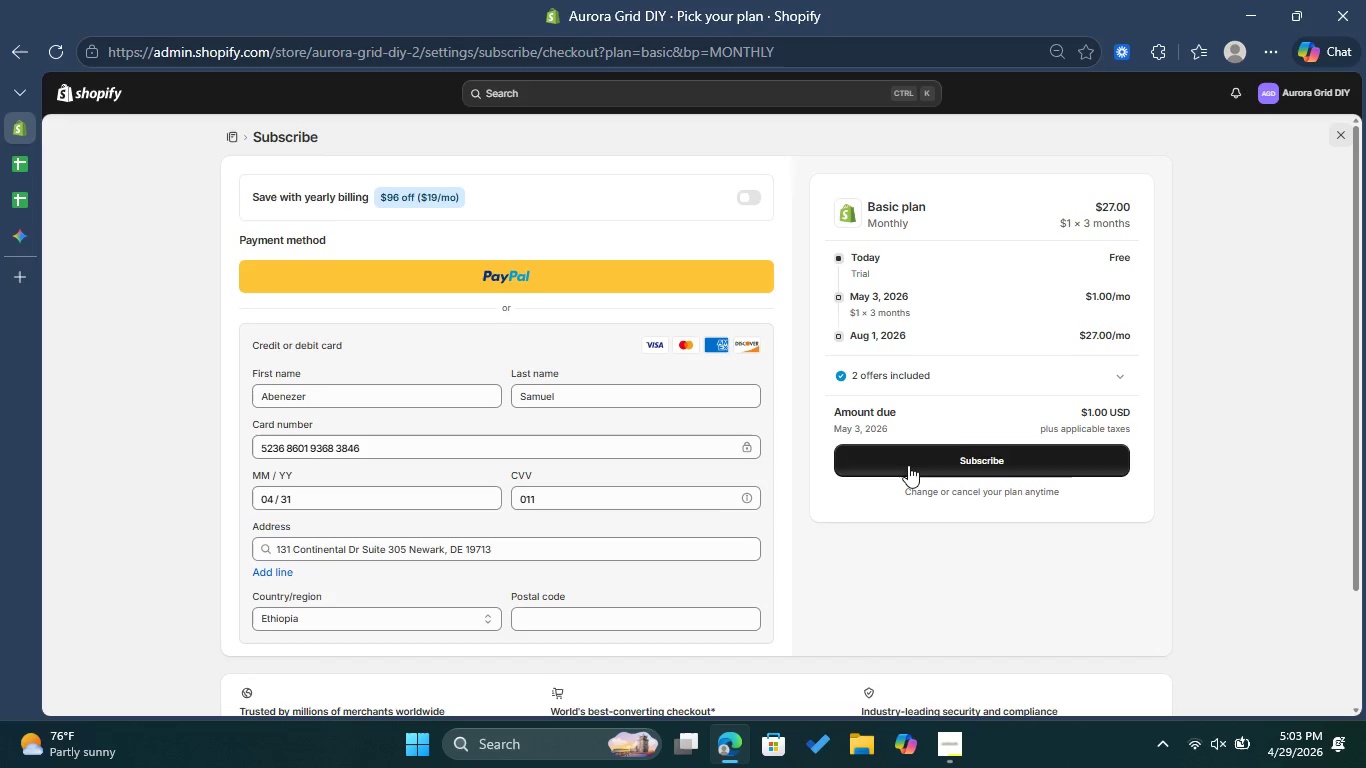 
left_click([908, 465])
 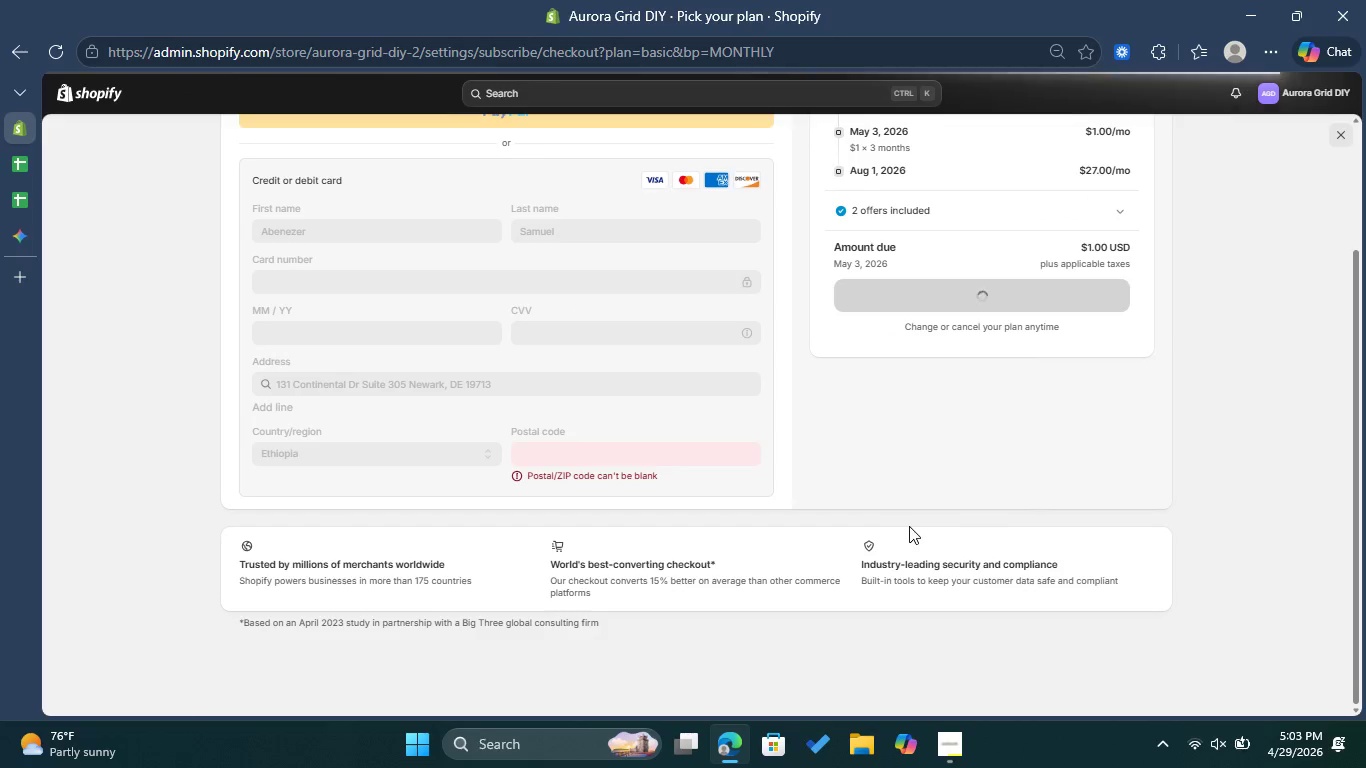 
wait(20.16)
 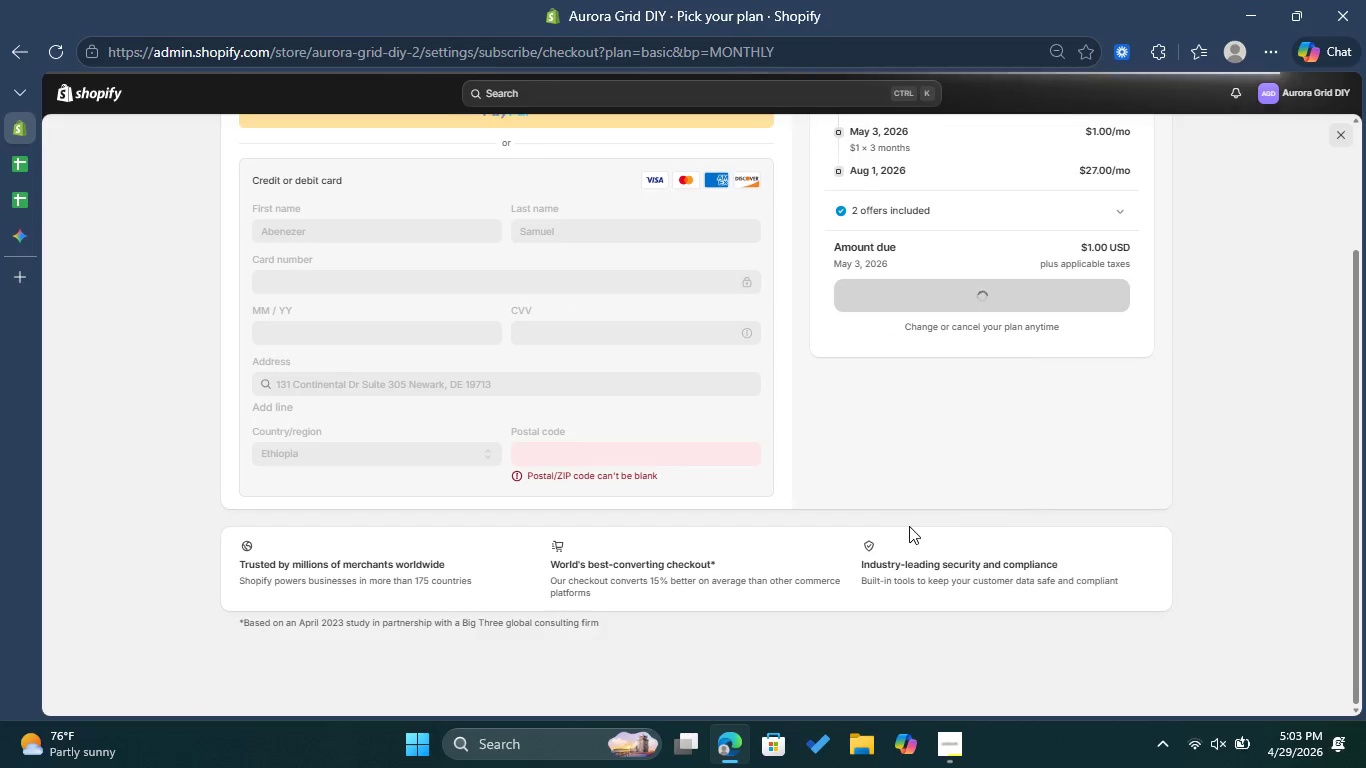 
scroll: coordinate [900, 528], scroll_direction: up, amount: 4.0
 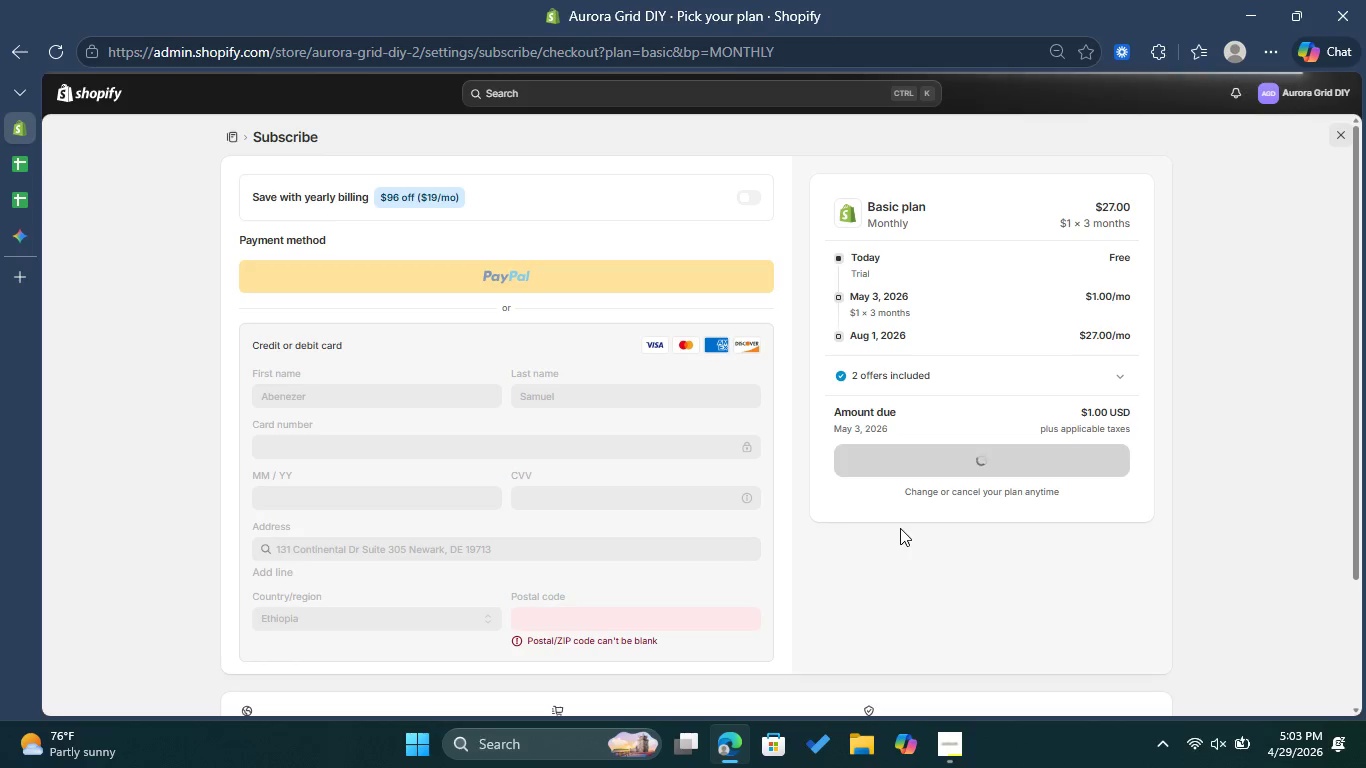 
wait(25.63)
 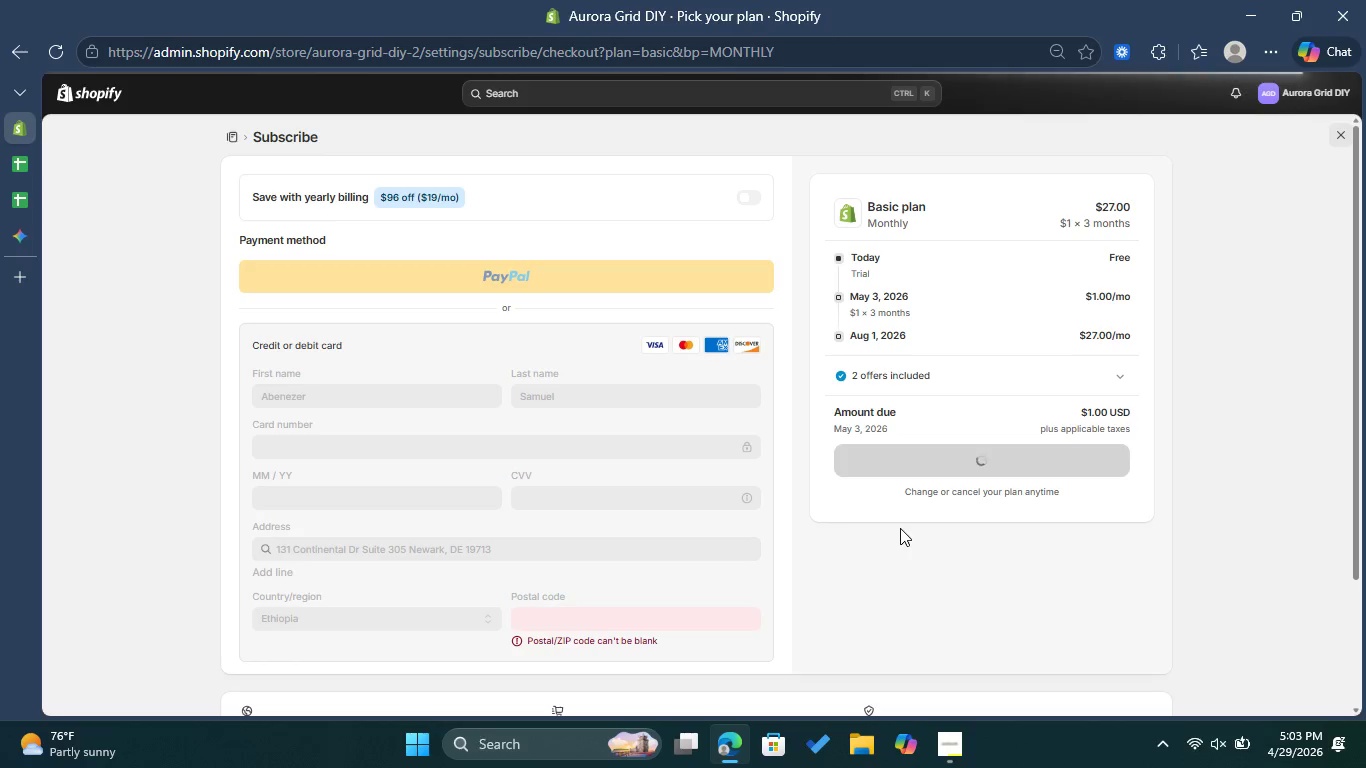 
left_click([579, 624])
 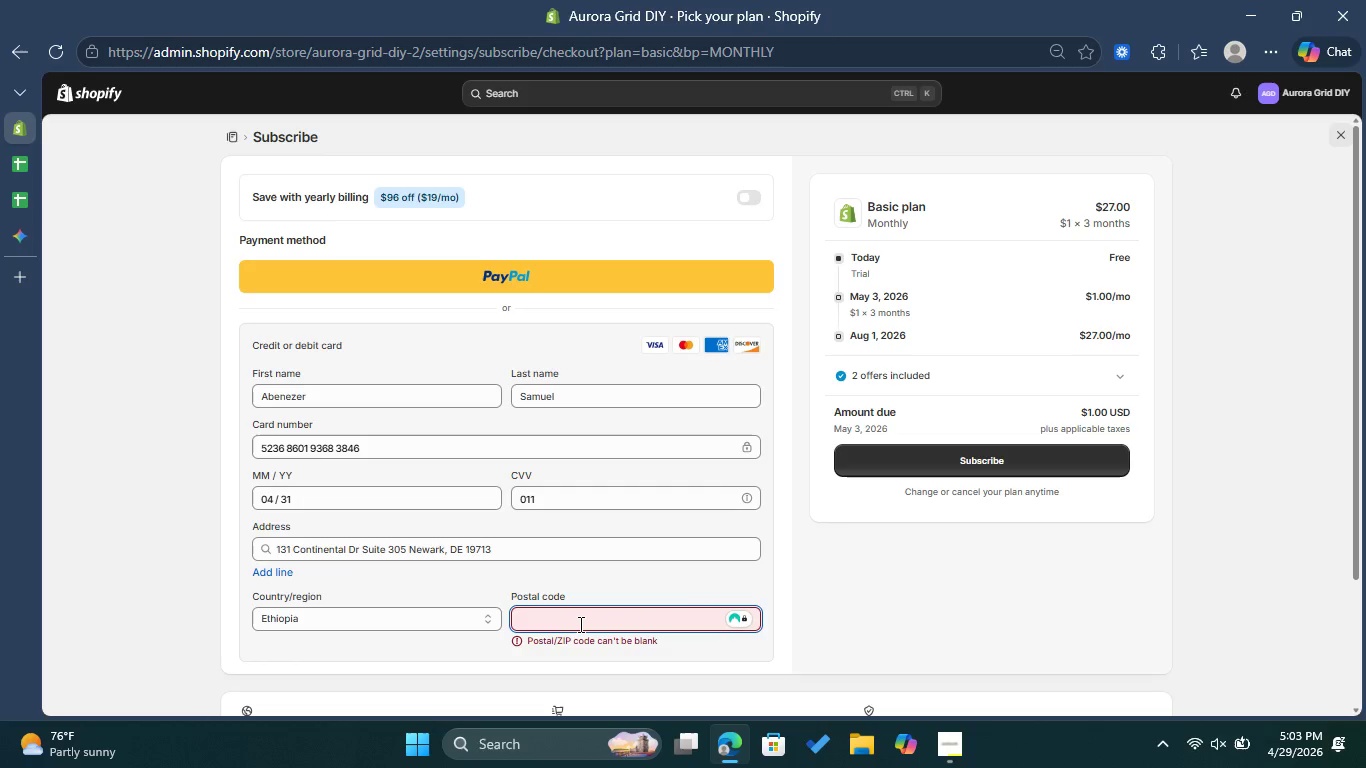 
type(1000)
 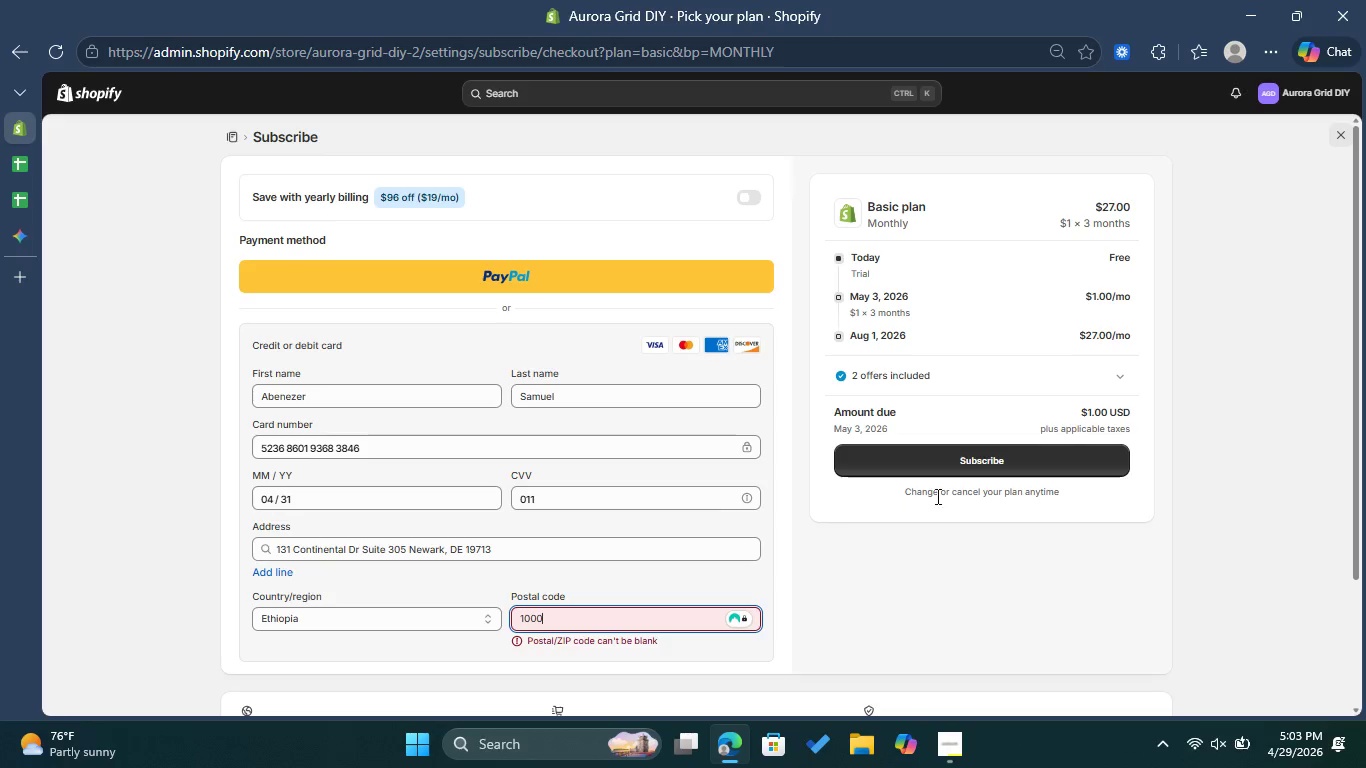 
left_click([947, 463])
 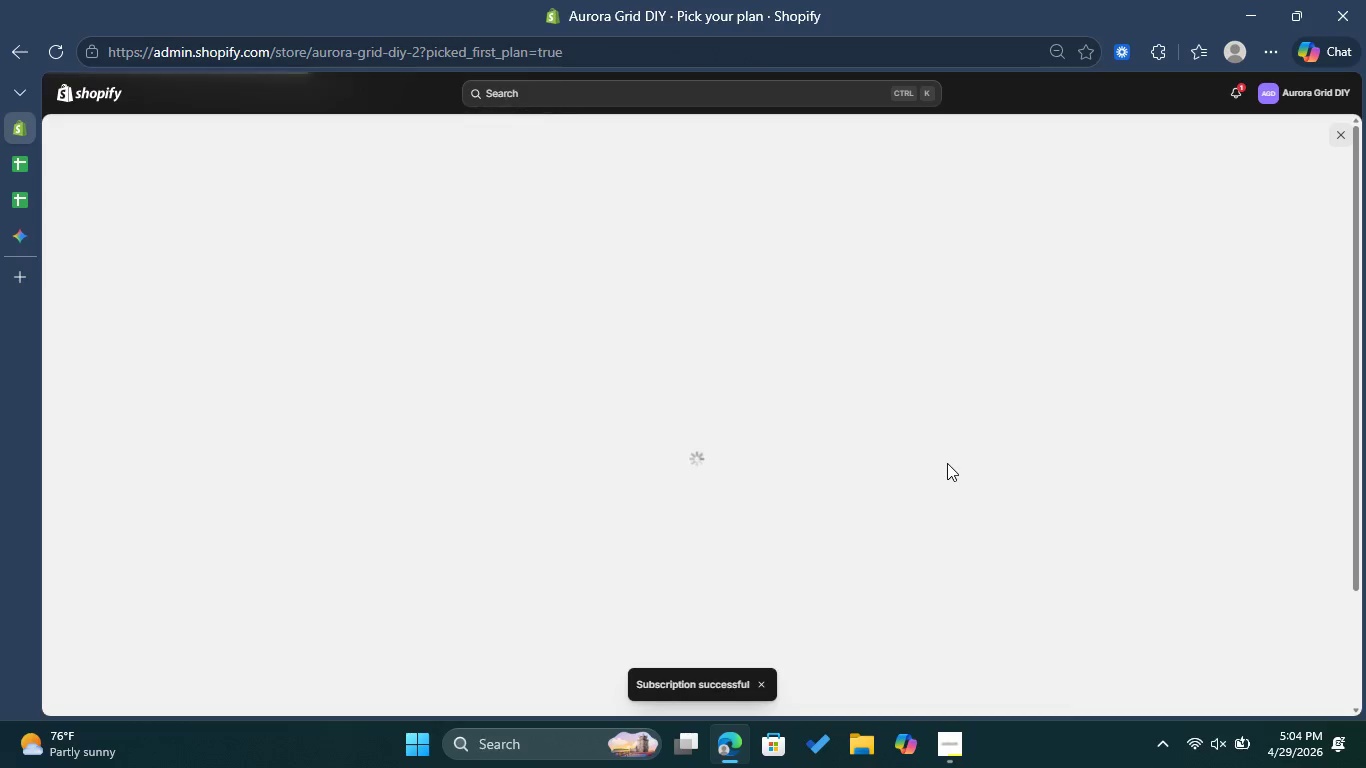 
wait(27.81)
 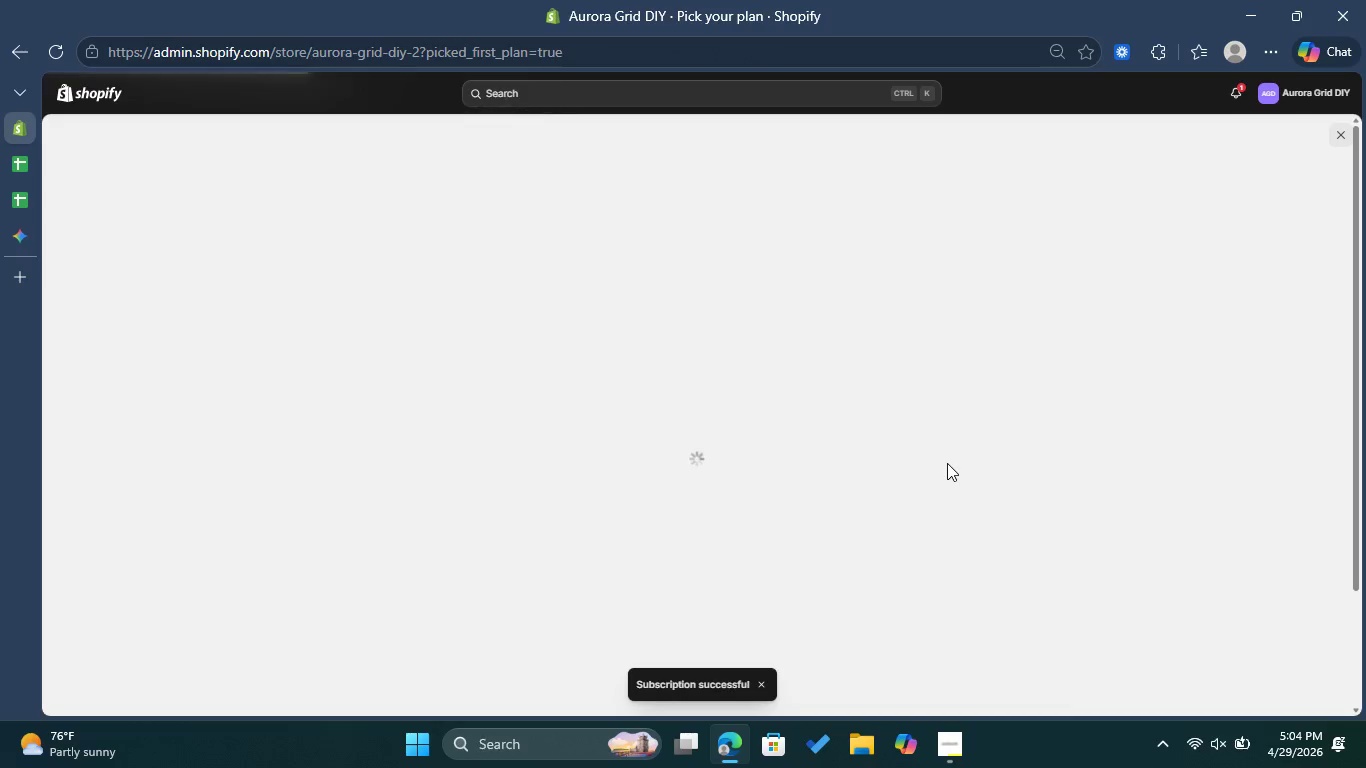 
left_click([119, 180])
 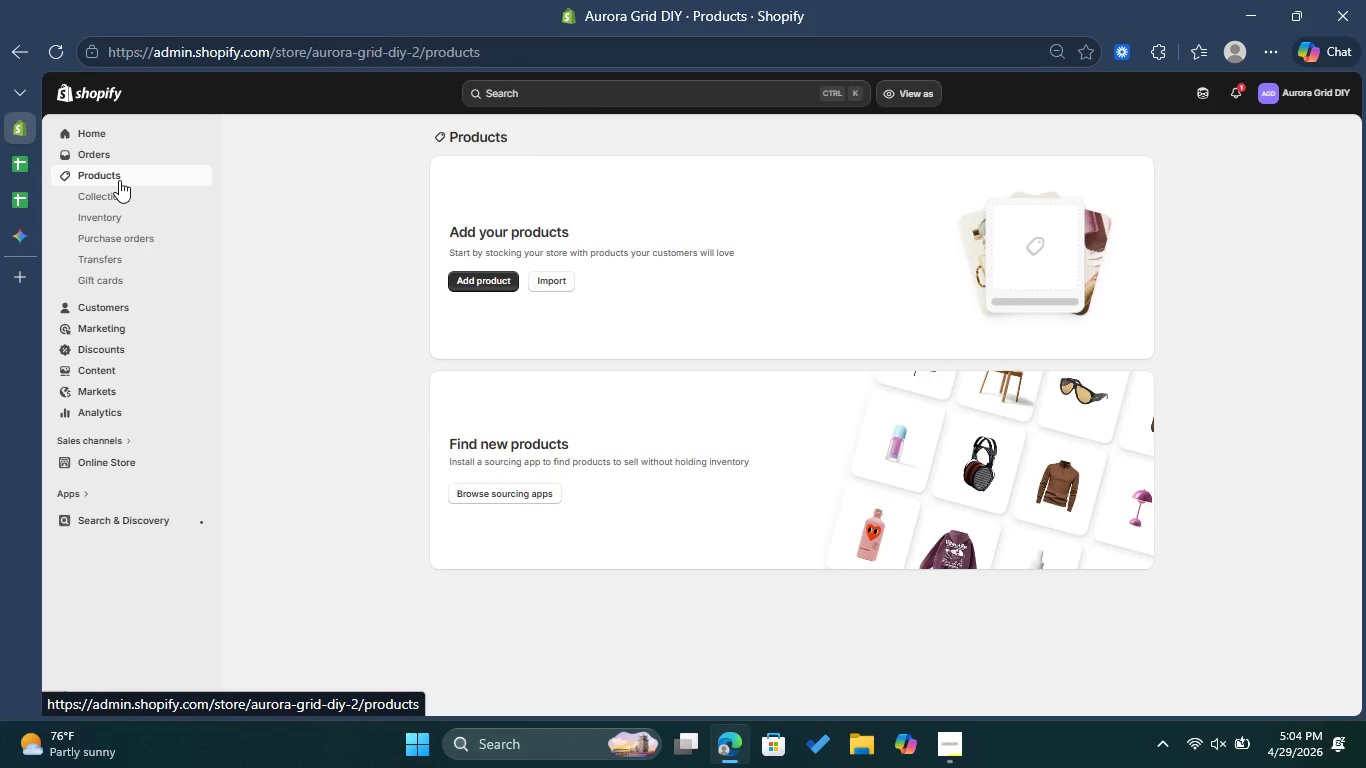 
wait(6.14)
 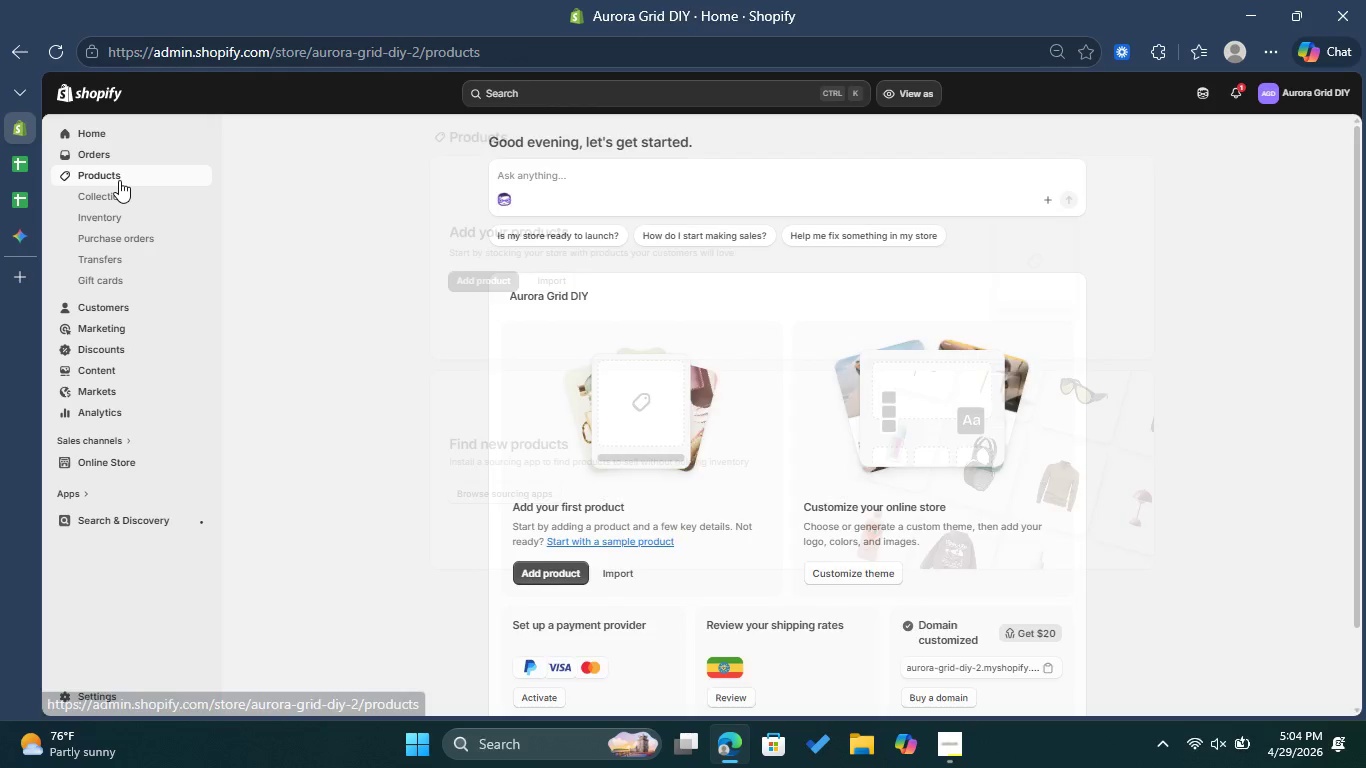 
left_click([119, 180])
 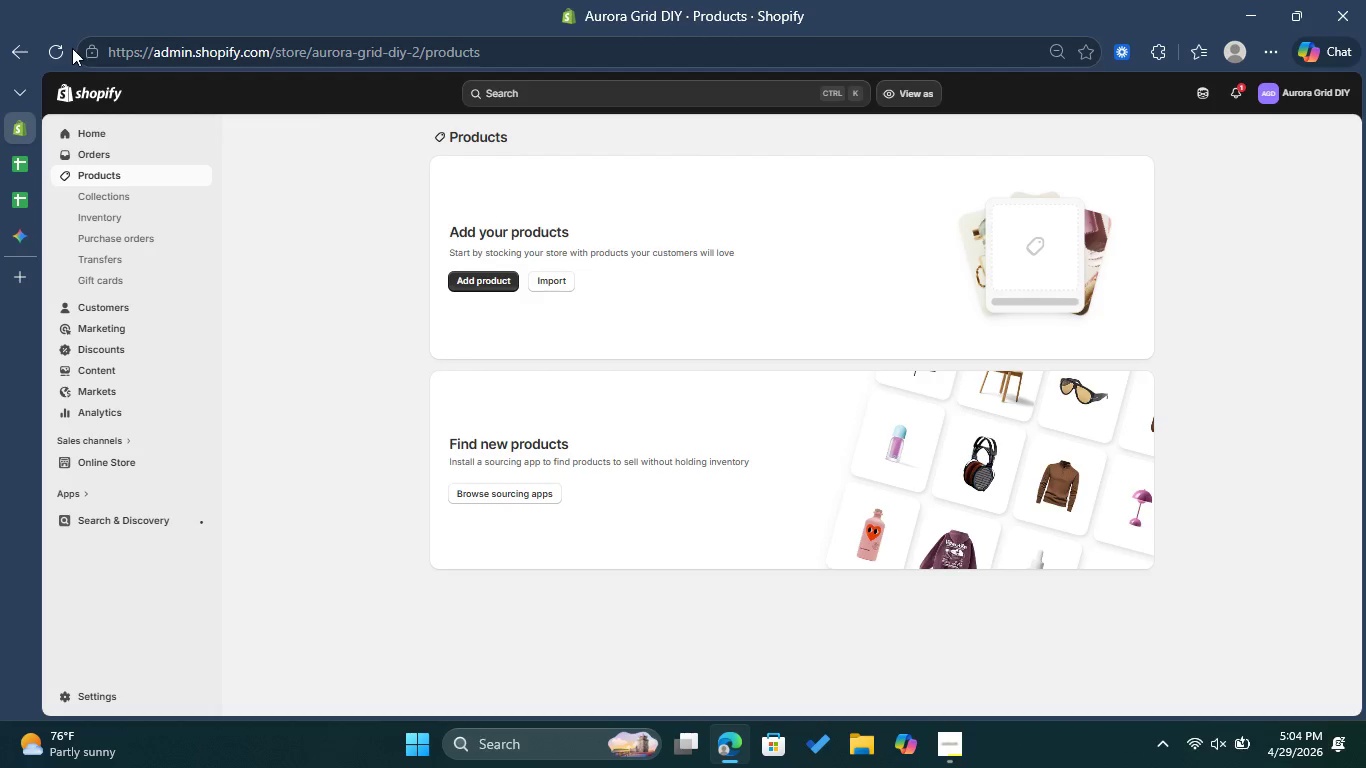 
left_click([62, 51])
 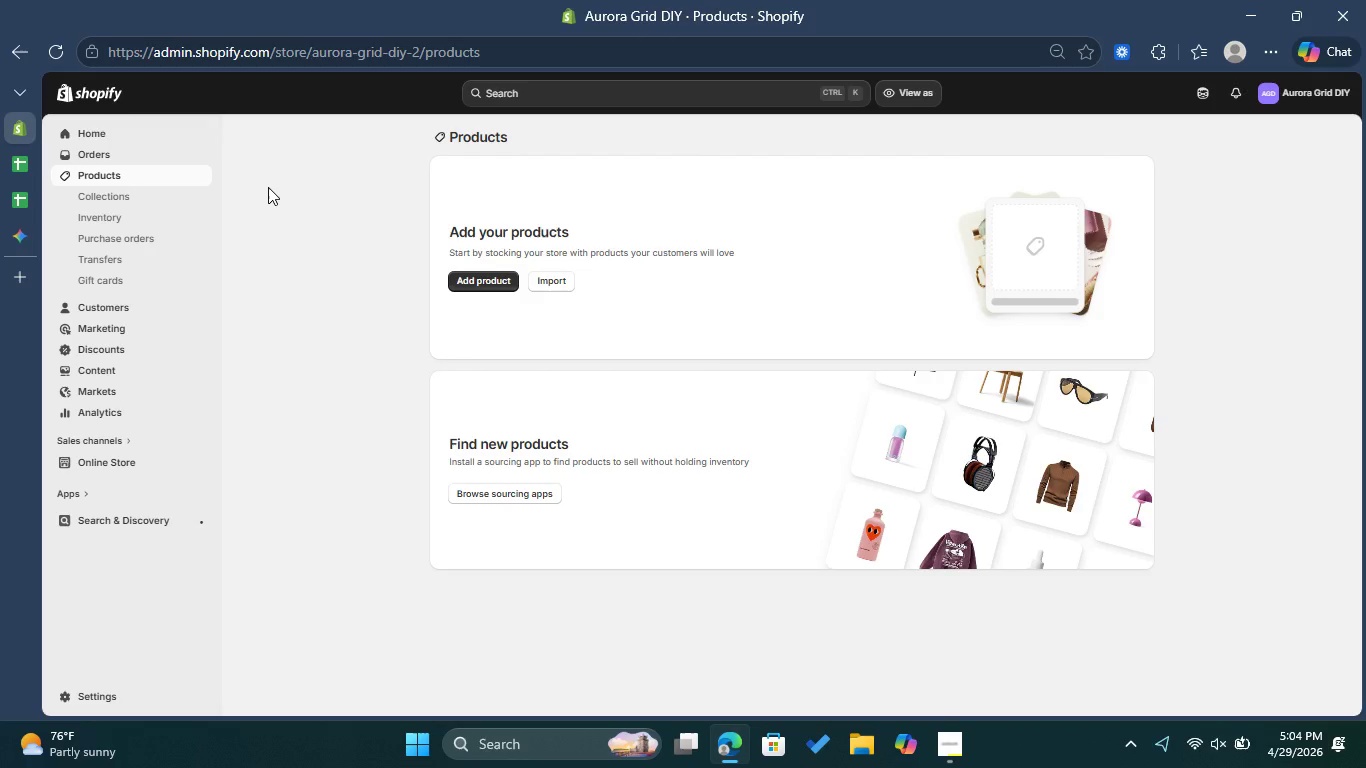 
wait(23.33)
 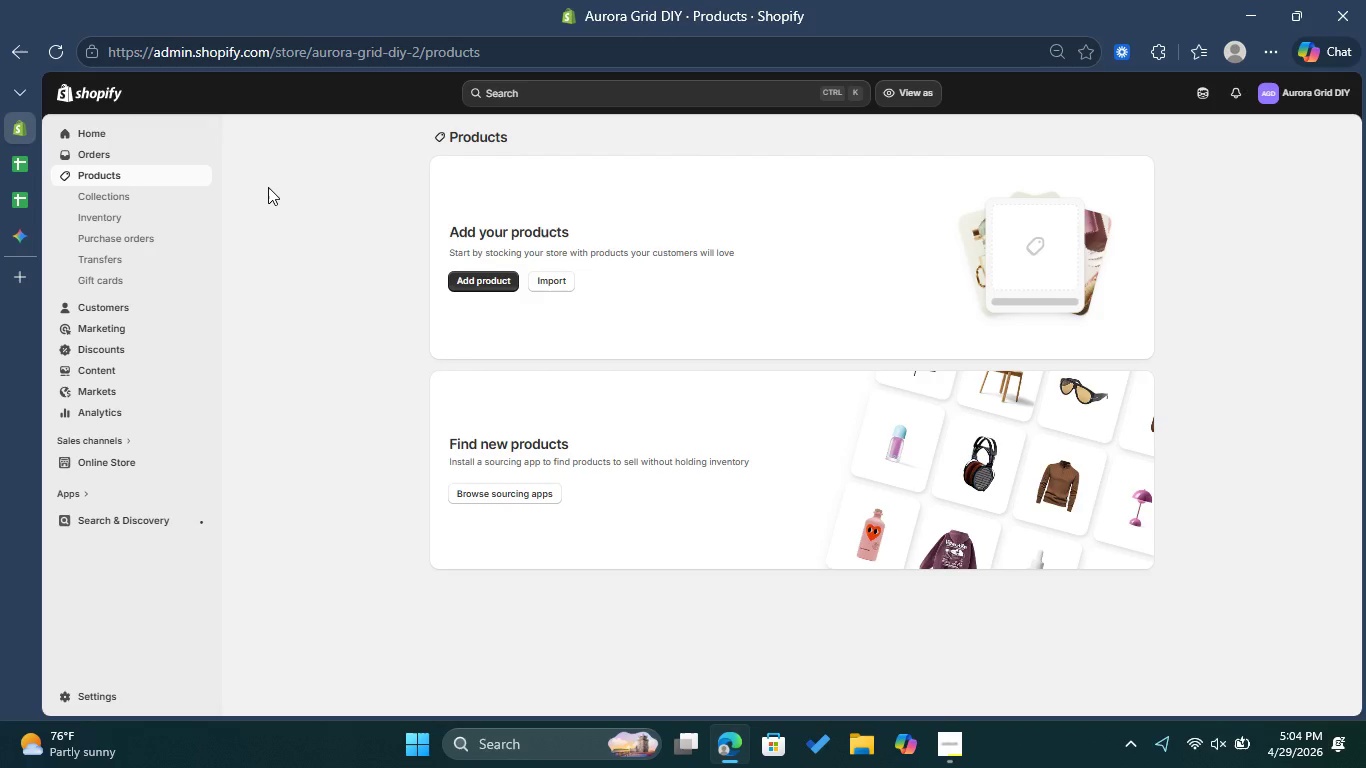 
left_click([568, 287])
 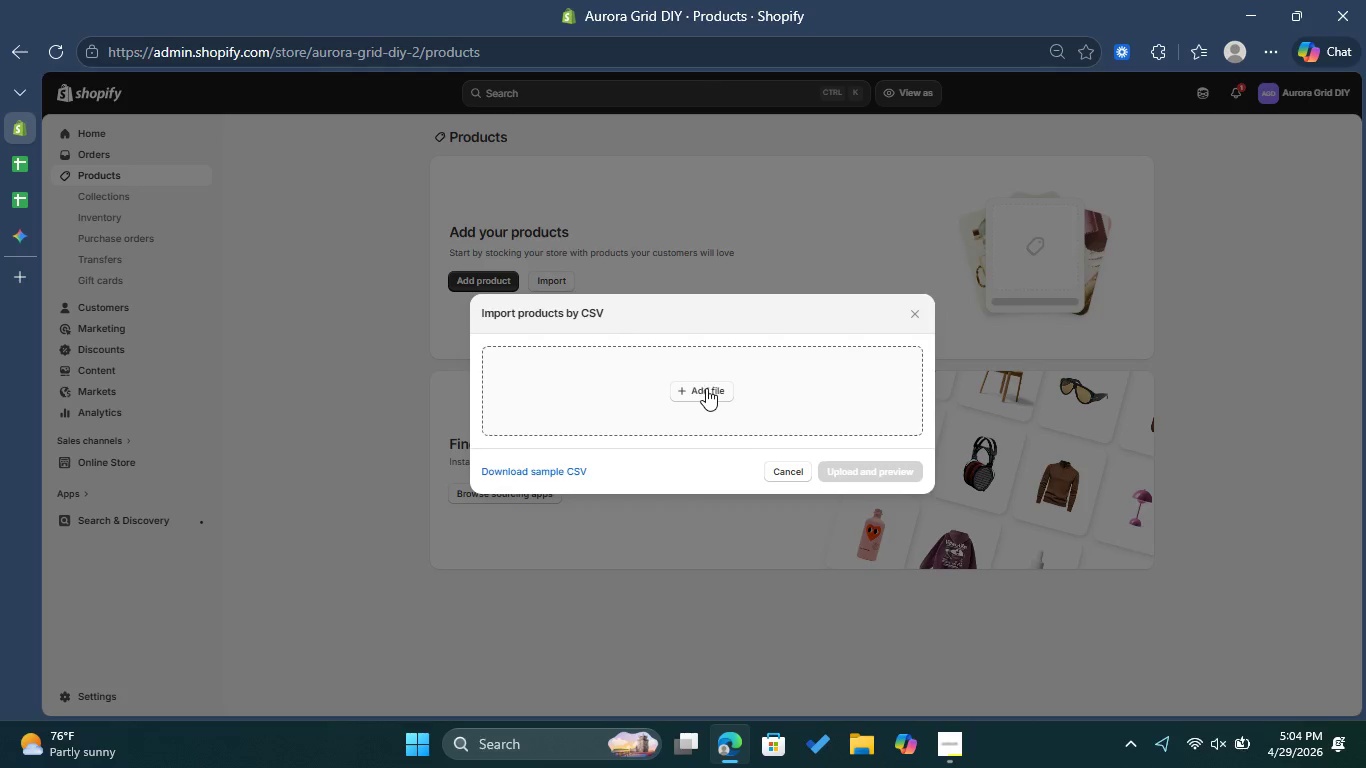 
left_click([708, 388])
 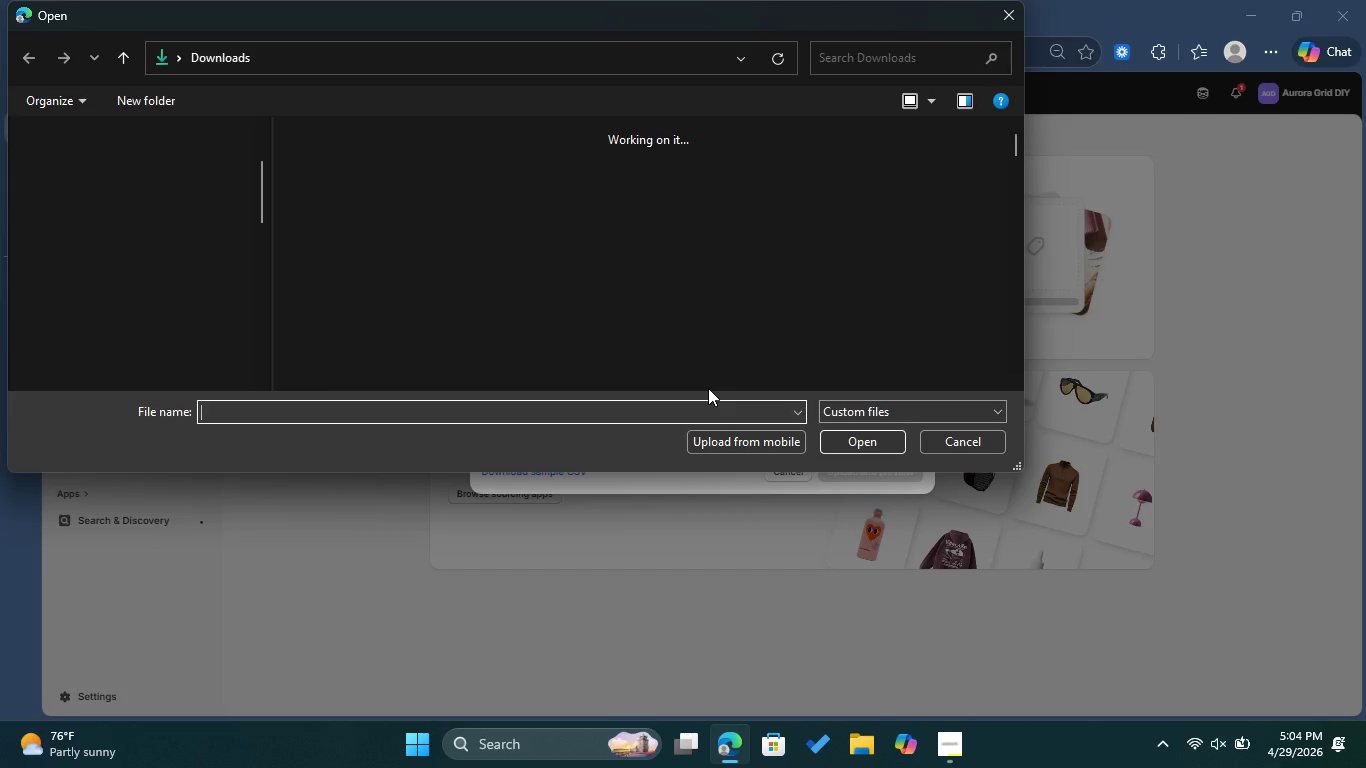 
left_click([371, 277])
 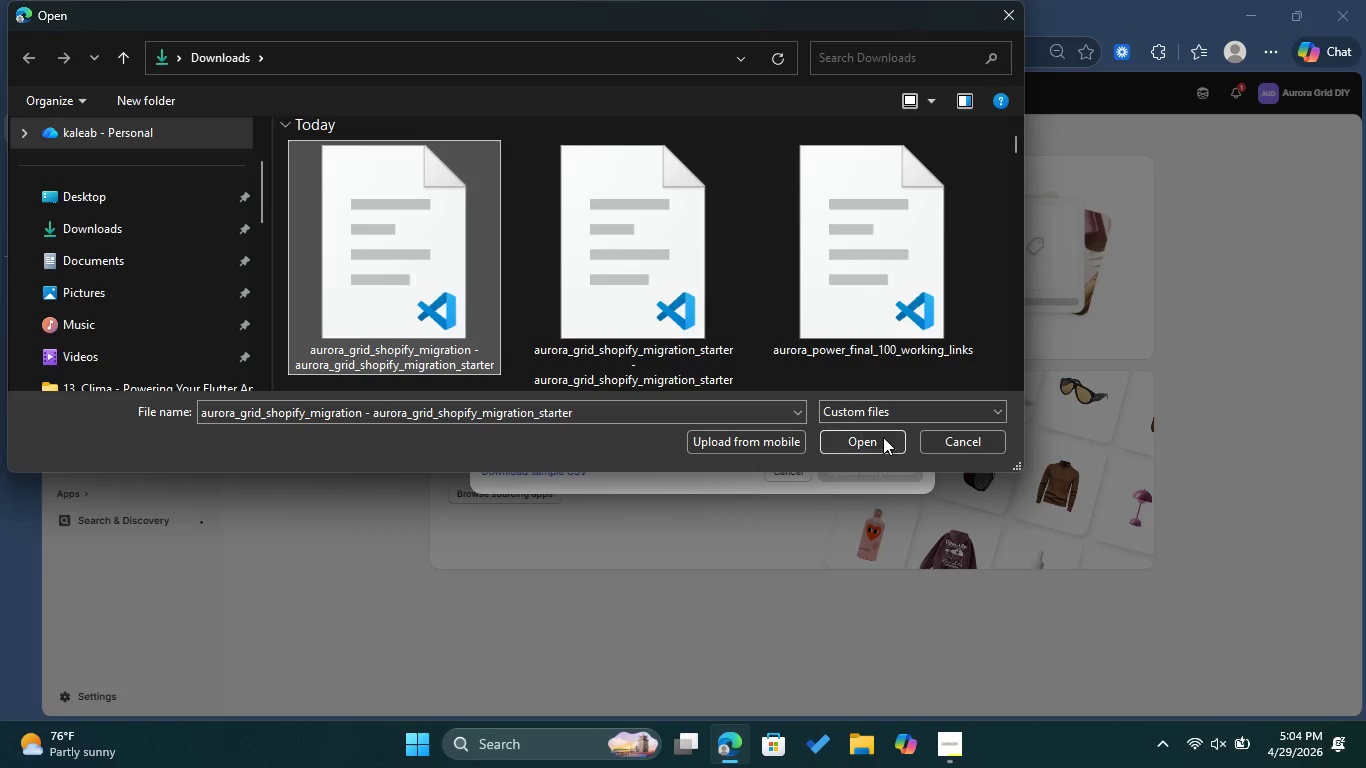 
left_click([876, 433])
 